 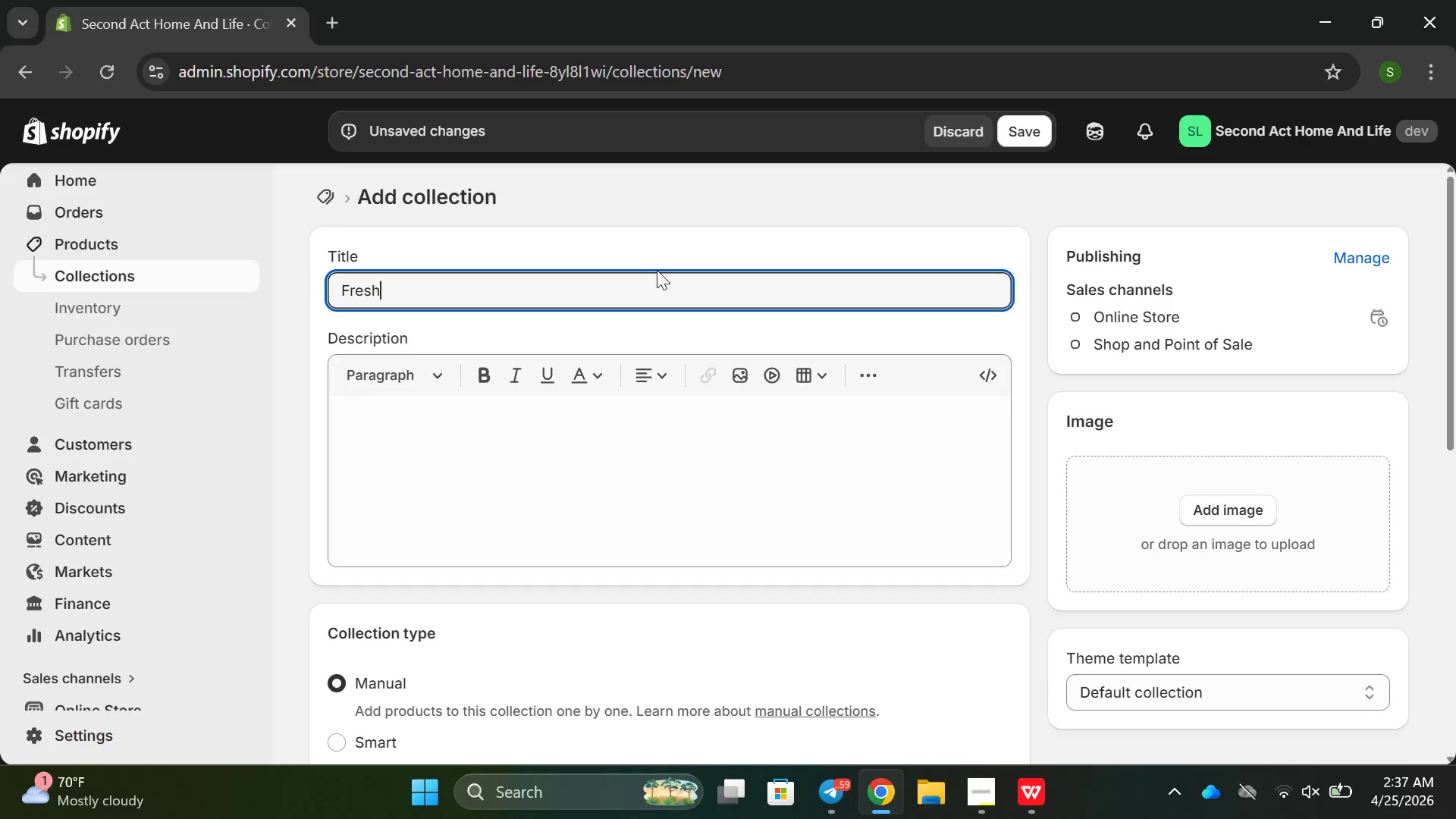 
hold_key(key=ShiftRight, duration=0.52)
 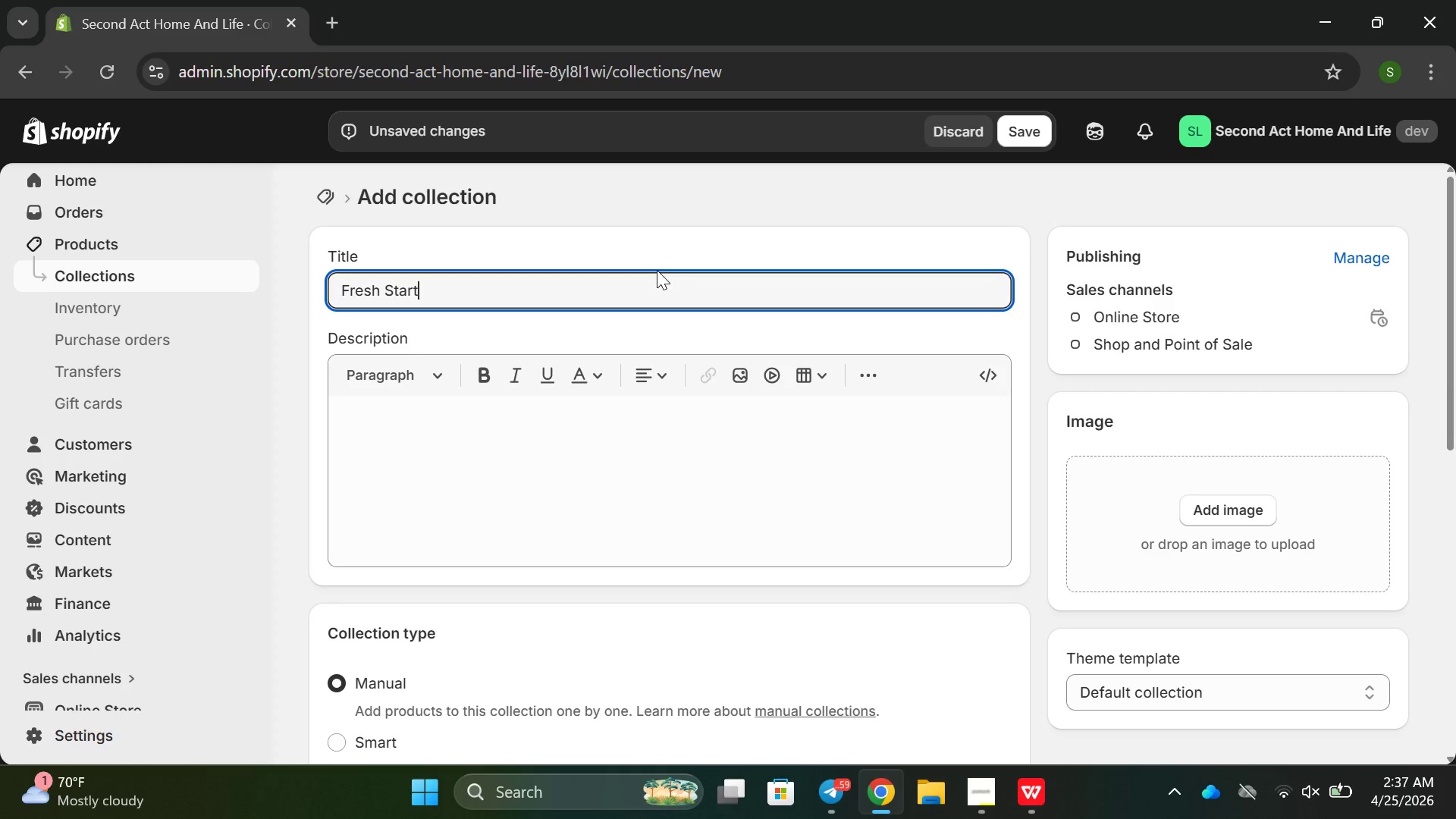 
hold_key(key=ShiftRight, duration=0.69)
 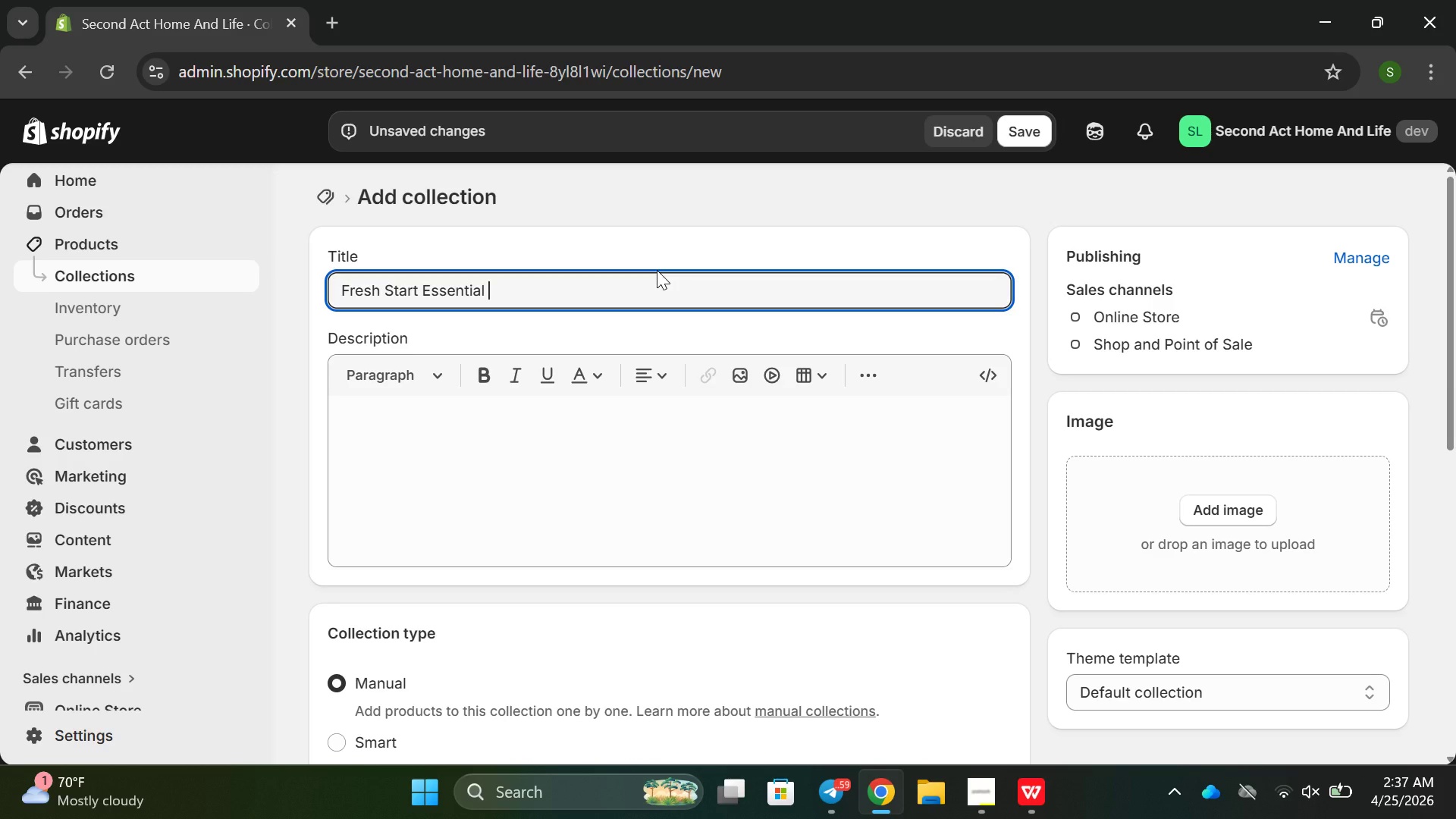 
left_click([524, 305])
 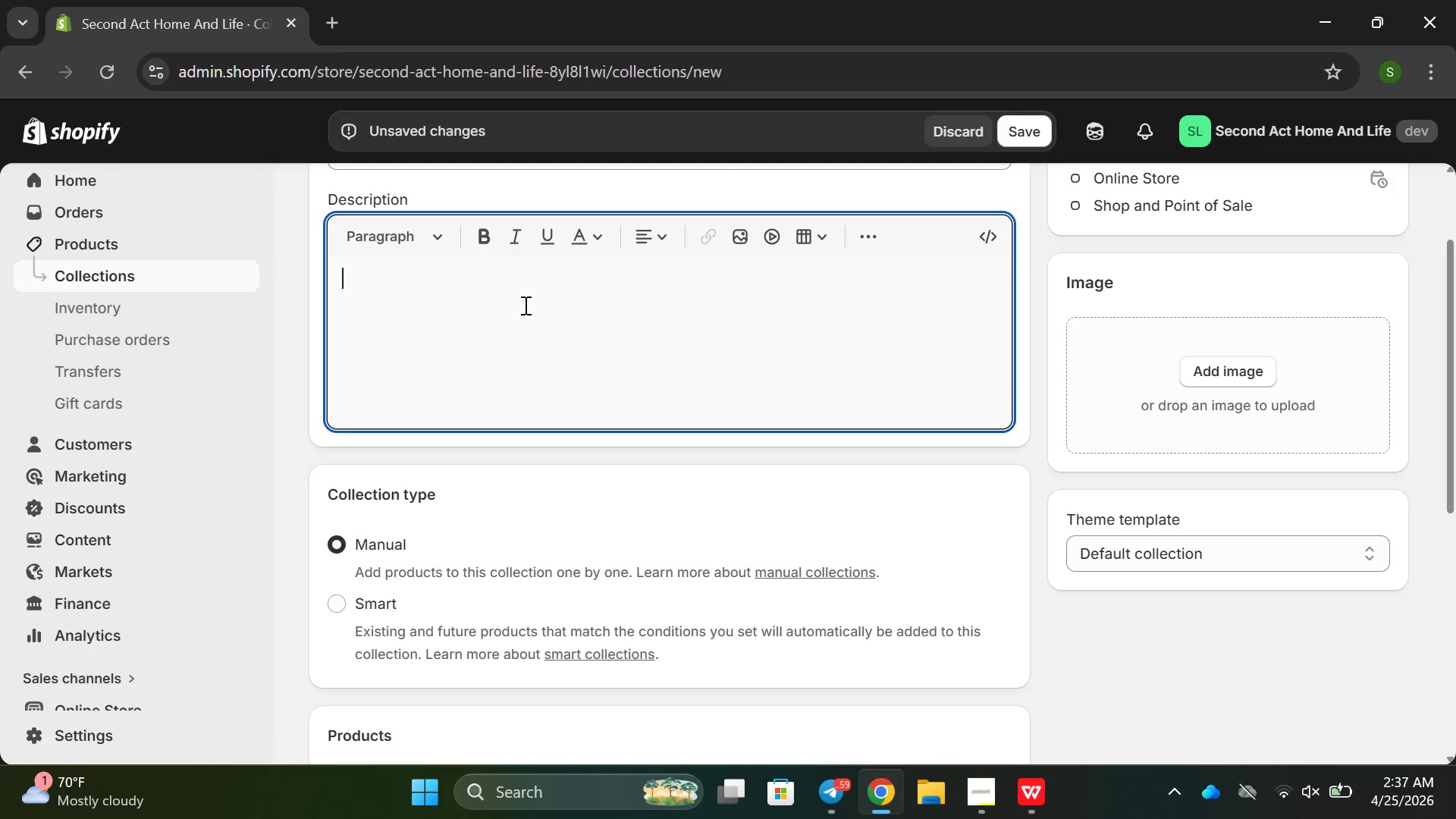 
type( a )
key(Backspace)
key(Backspace)
key(Backspace)
type(A throughtfullu curated xp)
key(Backspace)
key(Backspace)
type(collection desgie)
key(Backspace)
key(Backspace)
key(Backspace)
type(igned to help you both yo)
key(Backspace)
key(Backspace)
key(Backspace)
key(Backspace)
key(Backspace)
key(Backspace)
key(Backspace)
key(Backspace)
type( reset both your space and your mindes)
key(Backspace)
key(Backspace)
type(set during life transiti)
 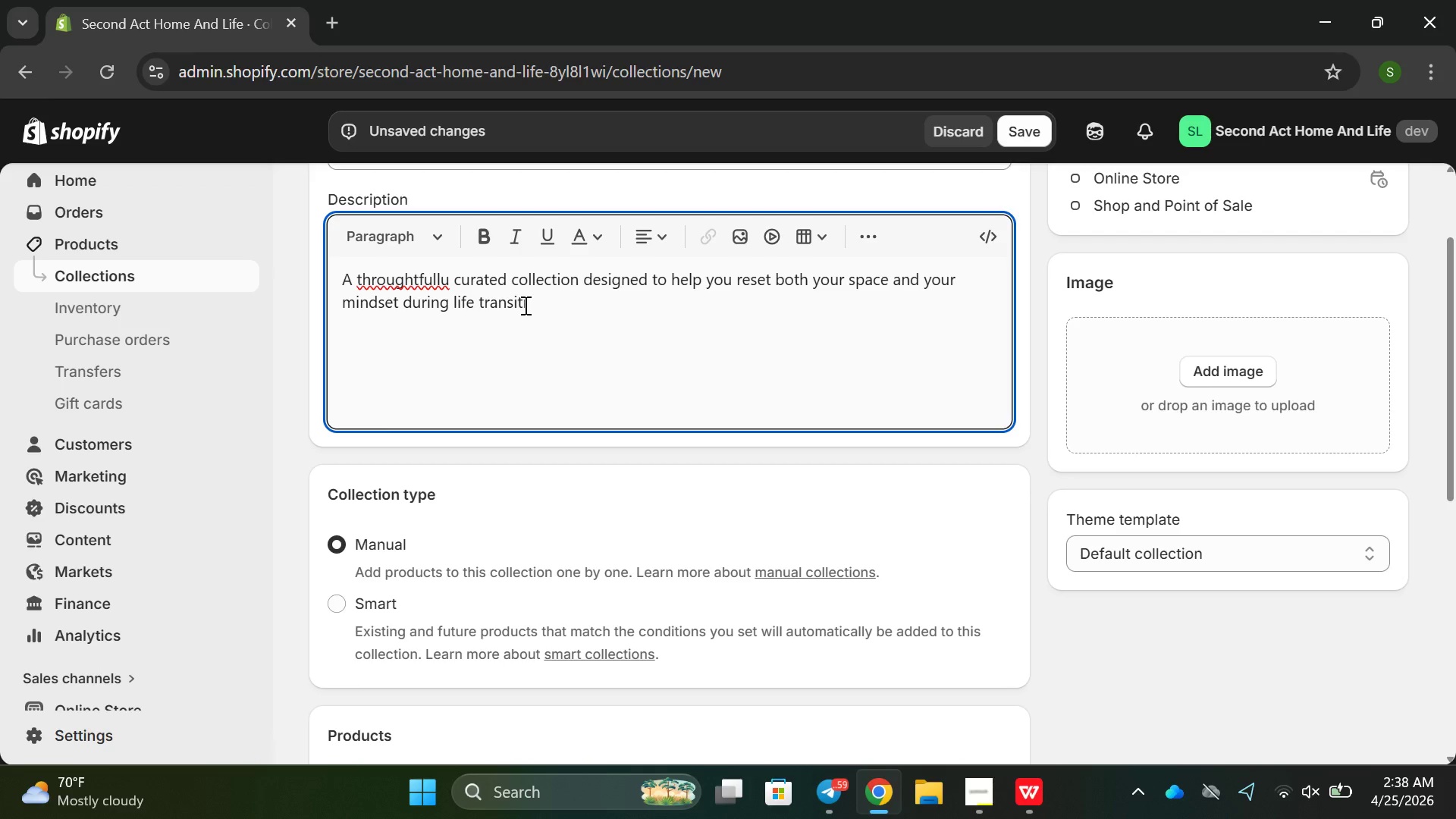 
type(on )
key(Backspace)
key(Backspace)
type(ns. Each item is selected to bring structure )
key(Backspace)
type(, calm, and a ene of control back into your daily routine, Ideal for those sa)
key(Backspace)
type(tarting over )
key(Backspace)
type(, this collections create a fpu)
key(Backspace)
key(Backspace)
type(ount)
key(Backspace)
type(dation for clarity an)
key(Backspace)
key(Backspace)
key(Backspace)
type(, emotional balancem and )
key(Backspace)
key(Backspace)
key(Backspace)
key(Backspace)
key(Backspace)
key(Backspace)
type(, and fresh beginning in a space that tr)
key(Backspace)
type(ruly supports you )
 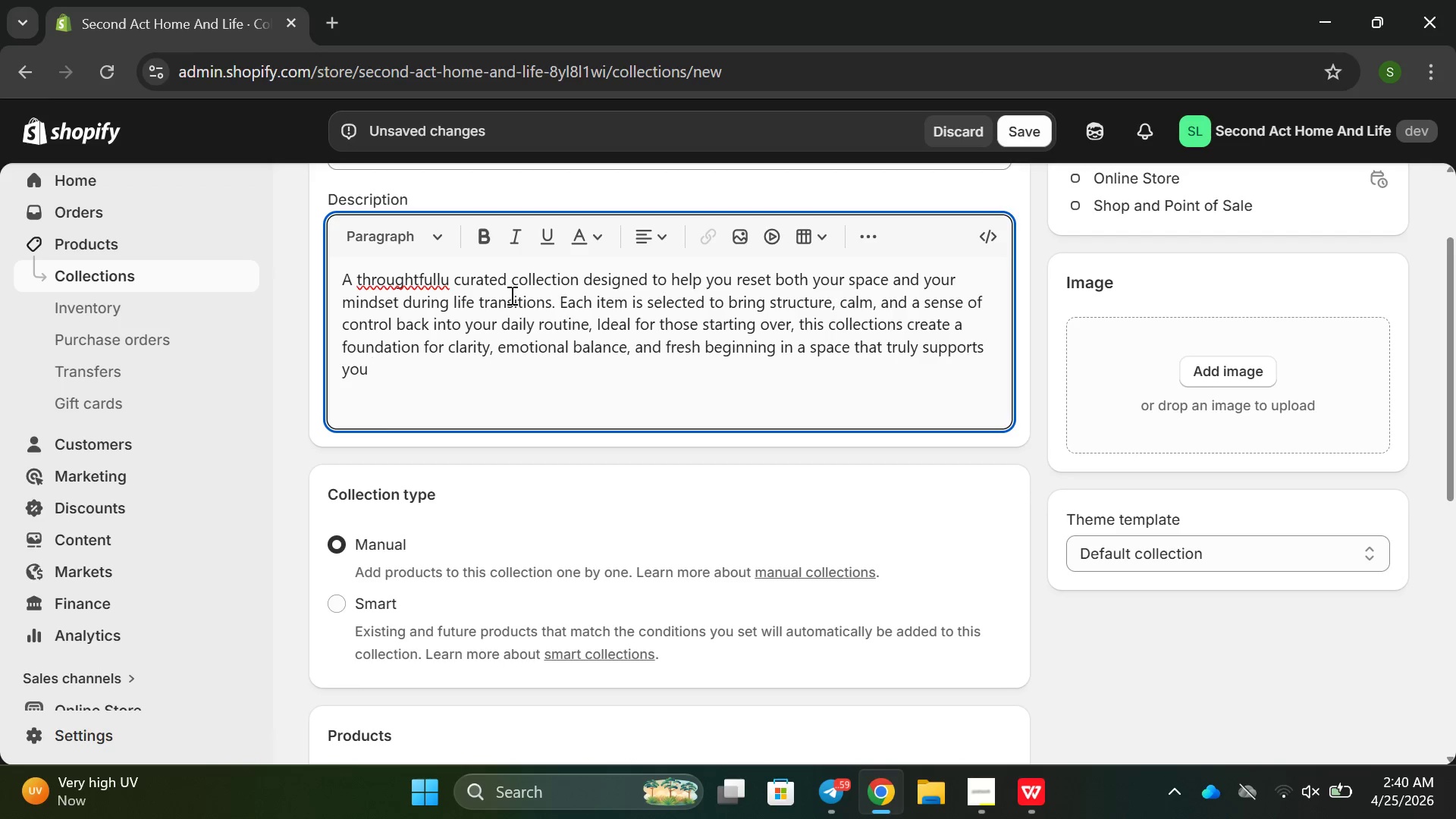 
wait(9.94)
 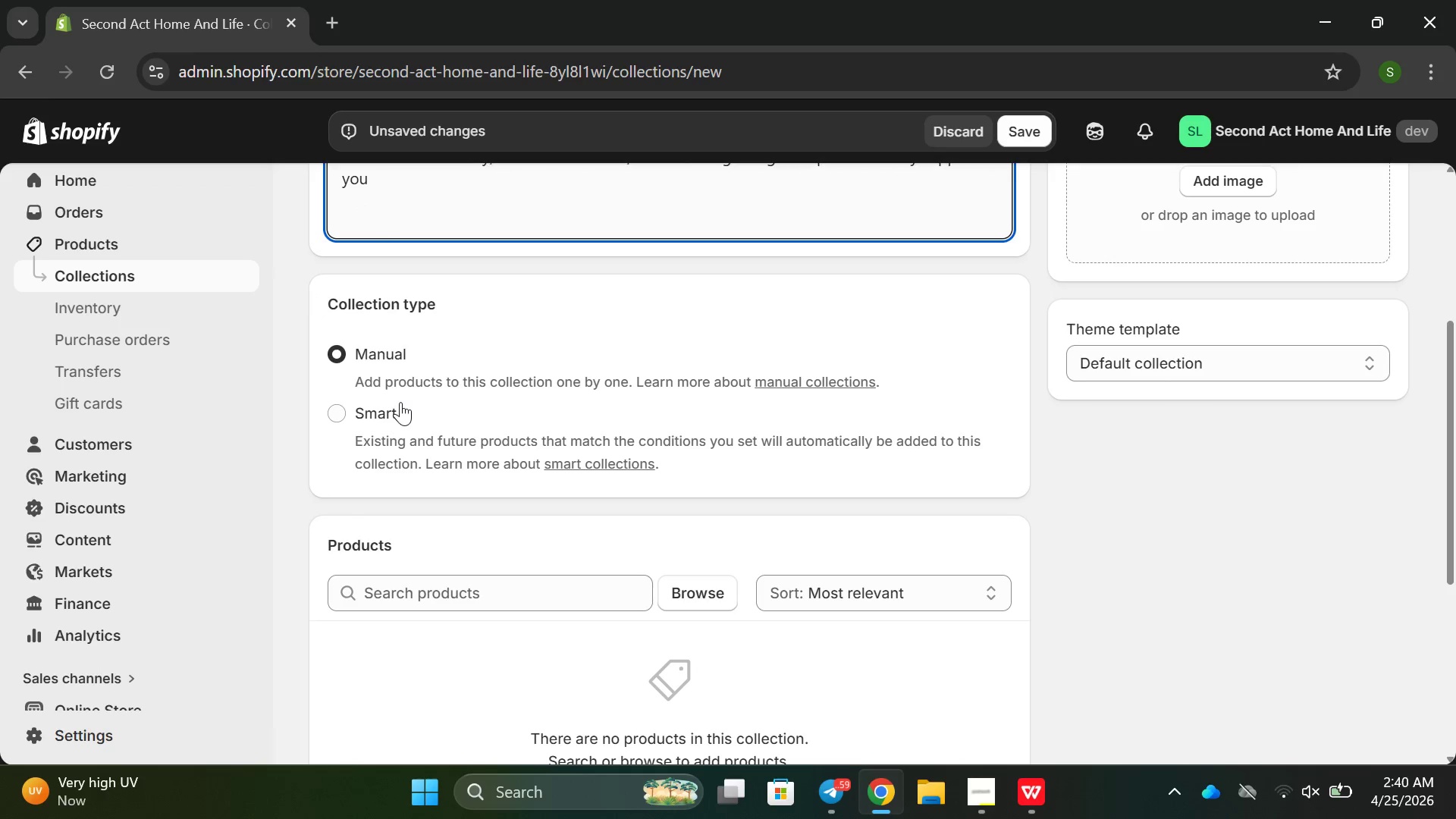 
left_click([720, 593])
 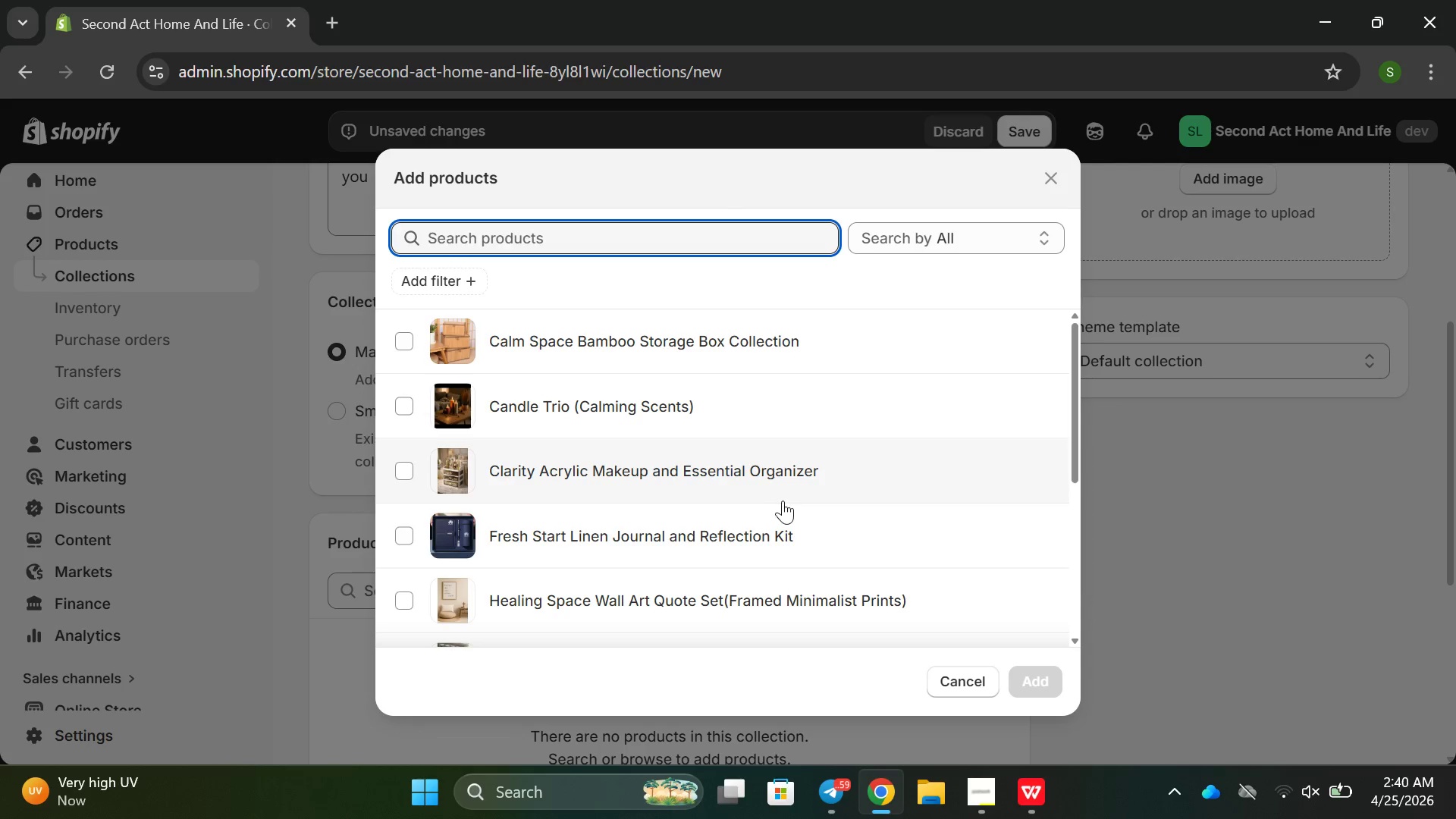 
scroll: coordinate [783, 495], scroll_direction: down, amount: 3.0
 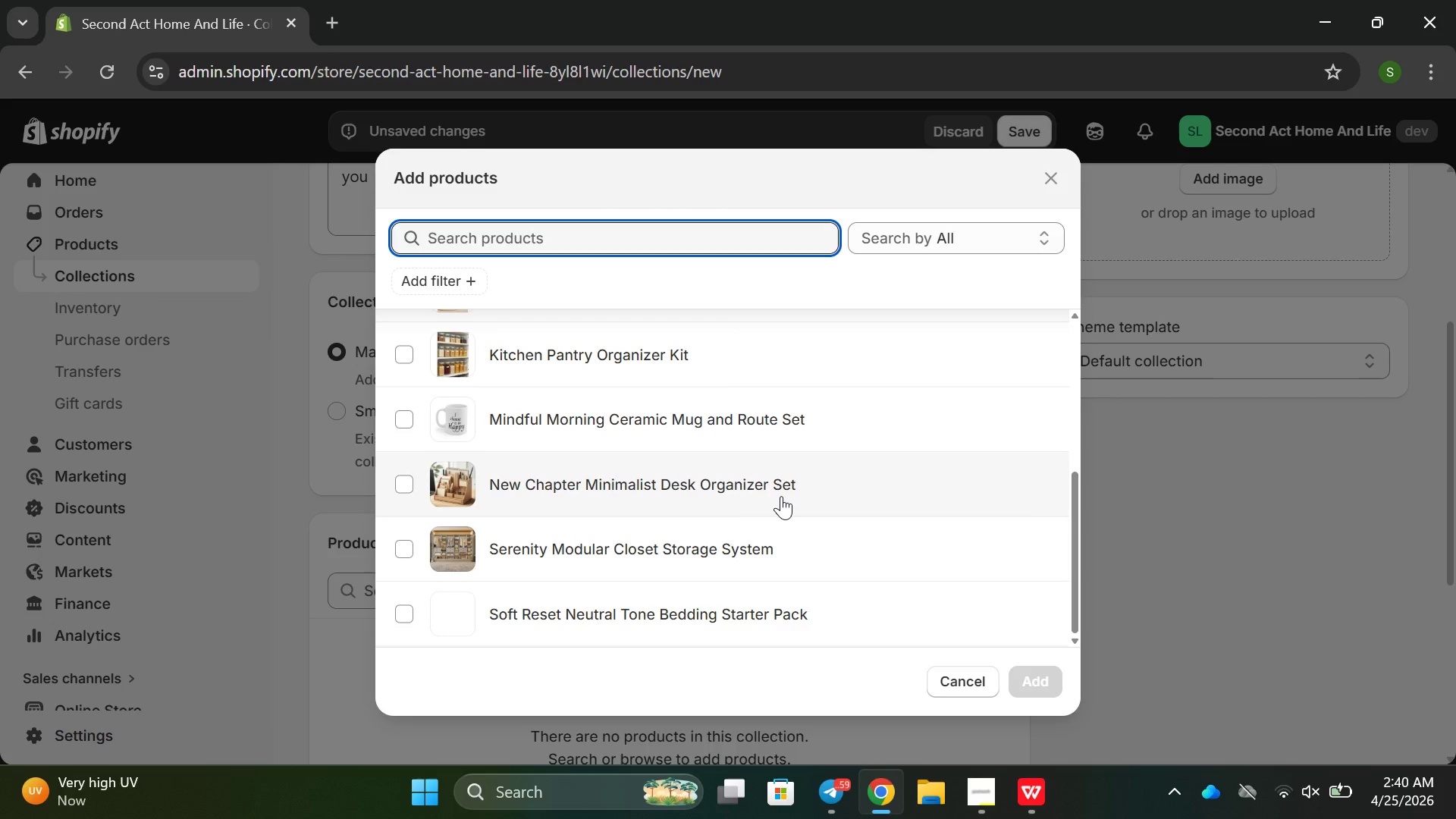 
scroll: coordinate [781, 496], scroll_direction: up, amount: 1.0
 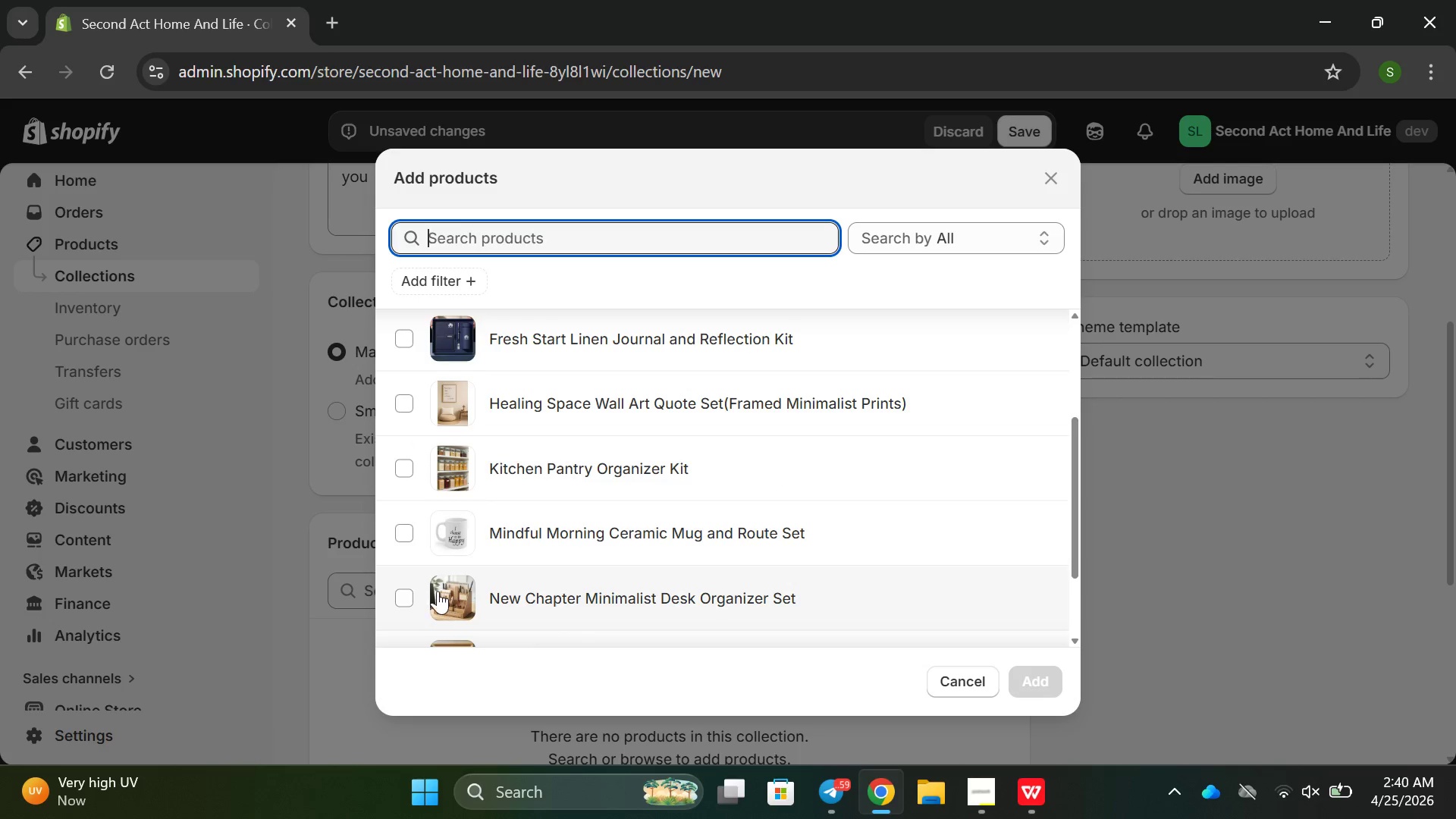 
left_click([390, 585])
 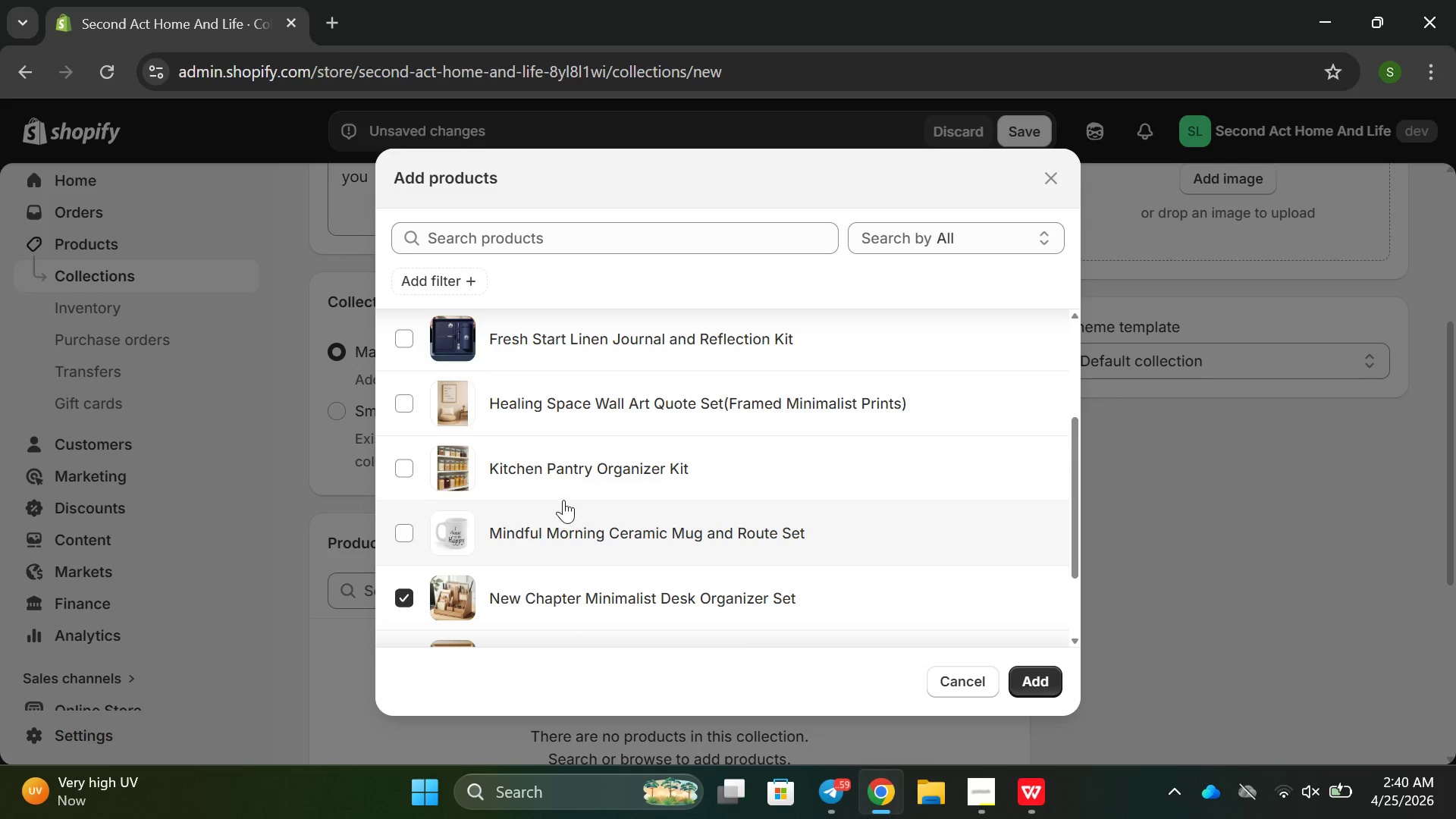 
scroll: coordinate [563, 499], scroll_direction: down, amount: 1.0
 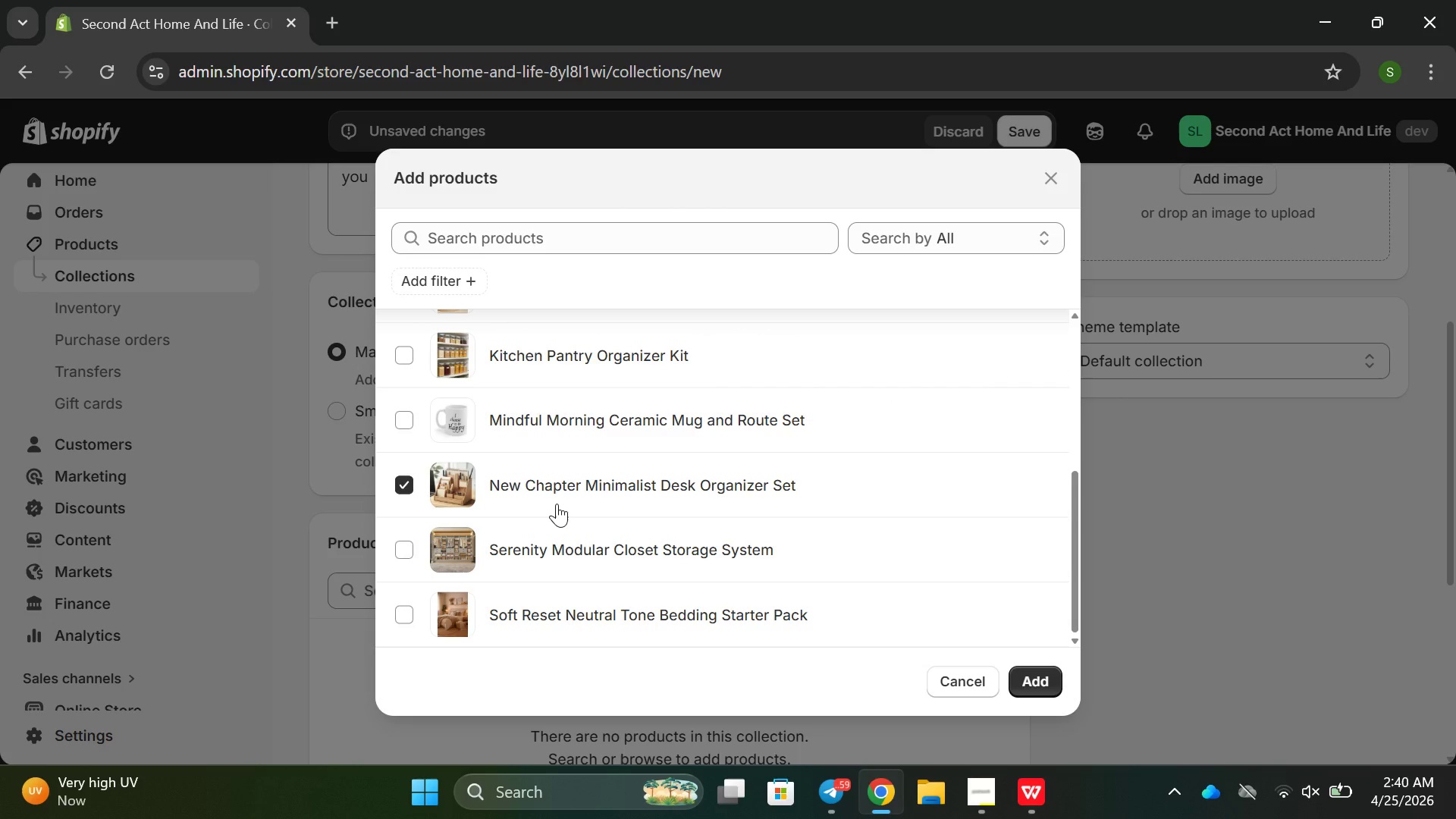 
scroll: coordinate [555, 508], scroll_direction: none, amount: 0.0
 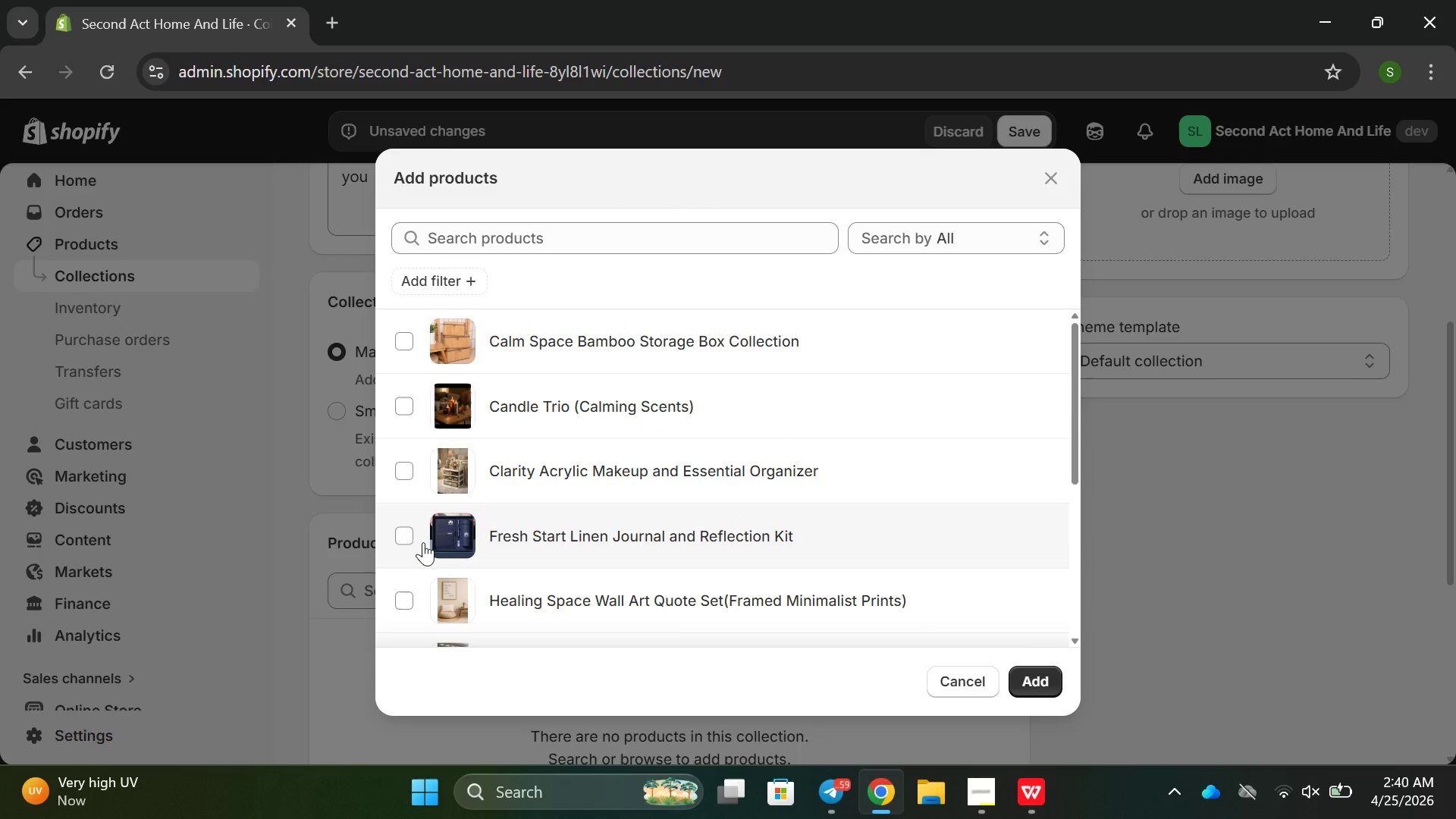 
left_click([417, 541])
 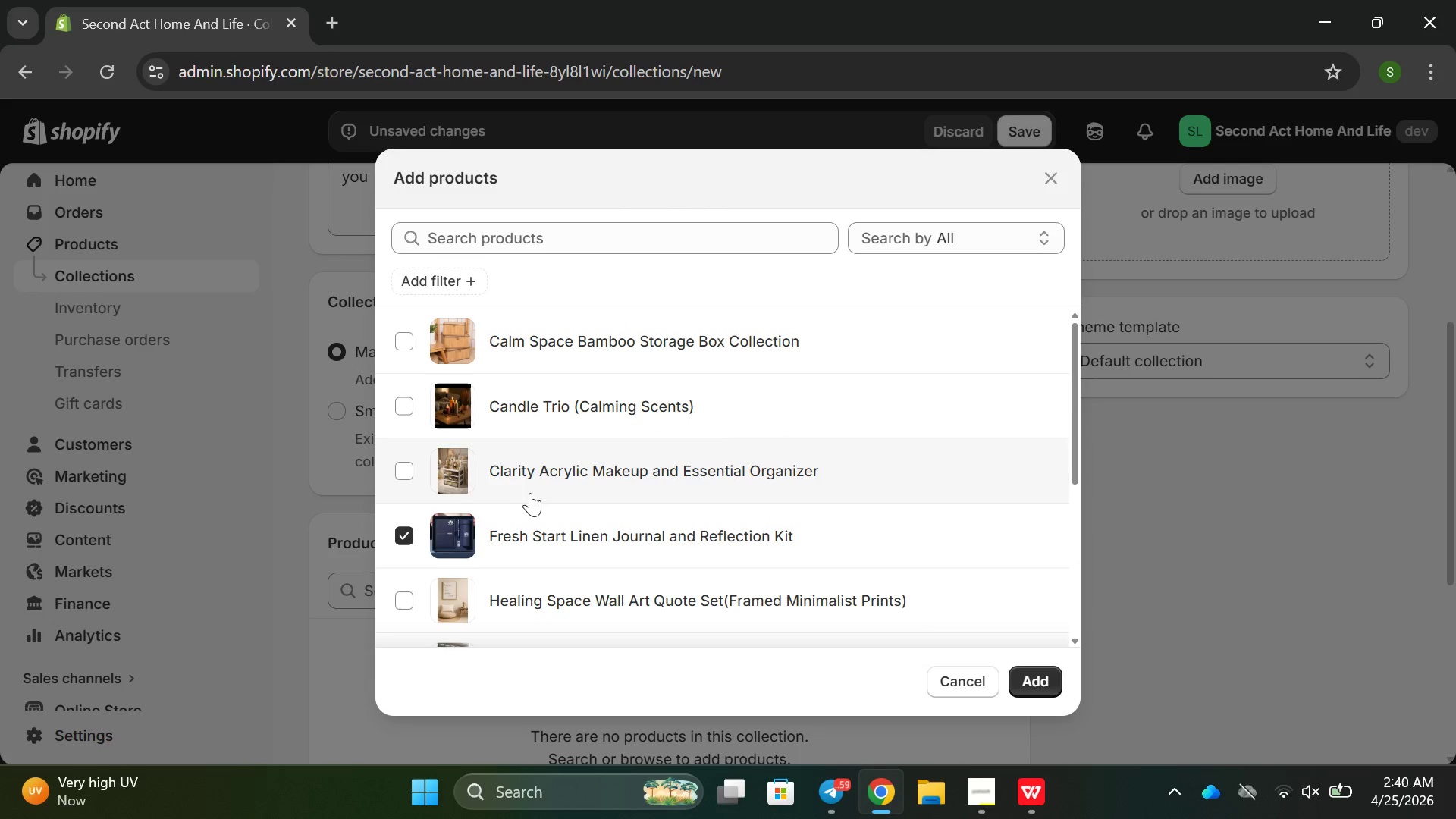 
scroll: coordinate [539, 500], scroll_direction: down, amount: 4.0
 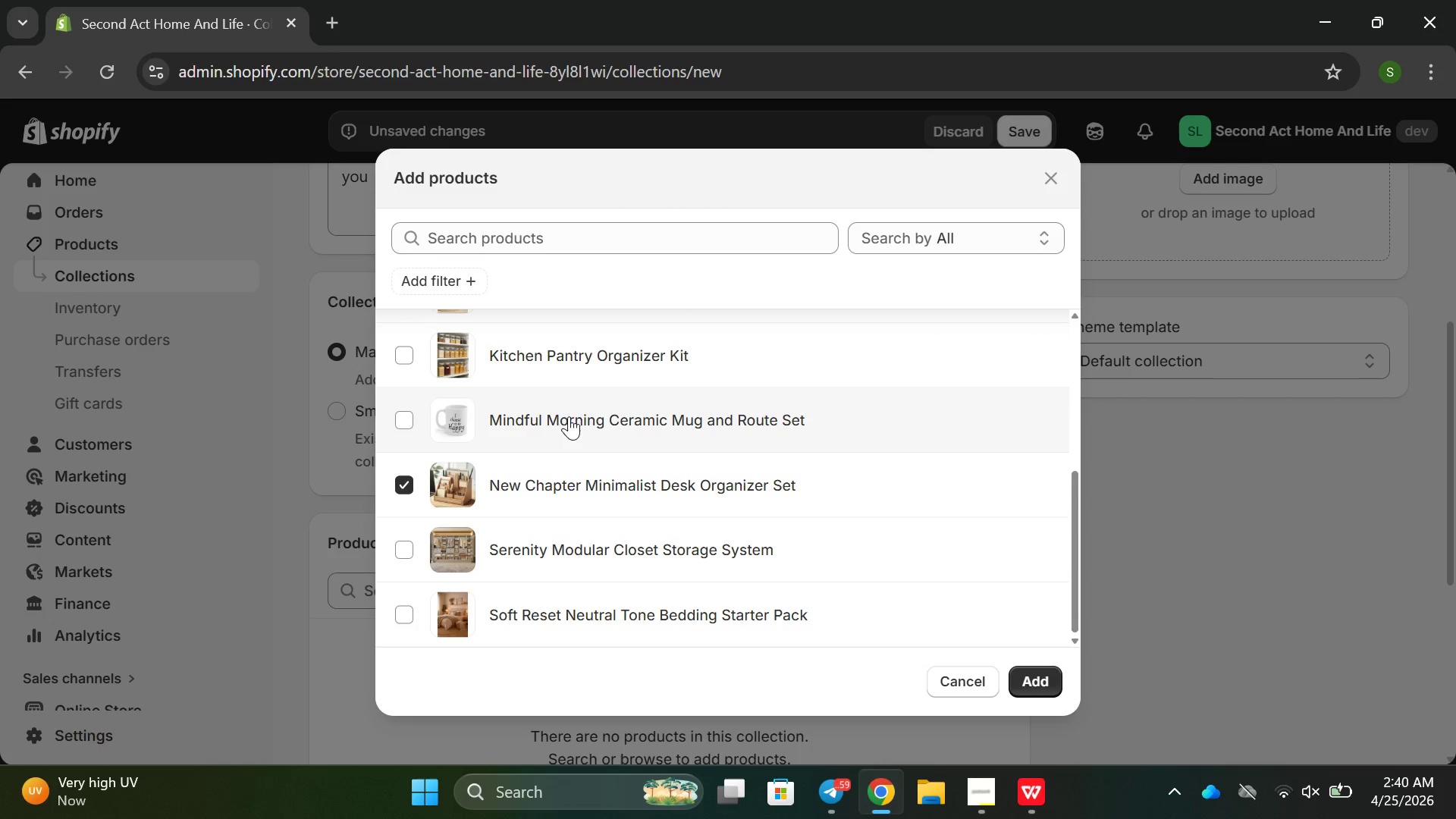 
left_click([557, 425])
 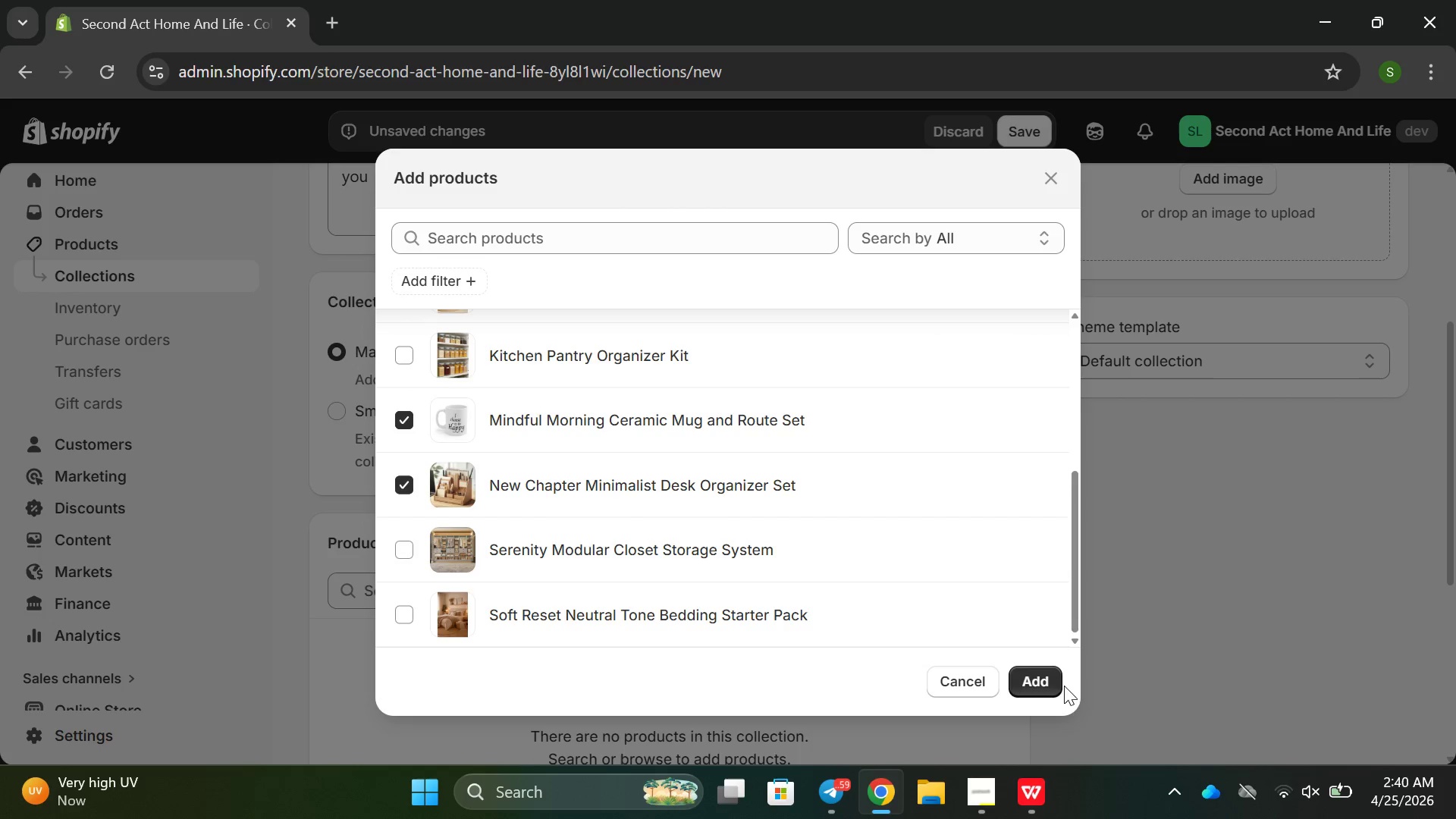 
left_click([1040, 686])
 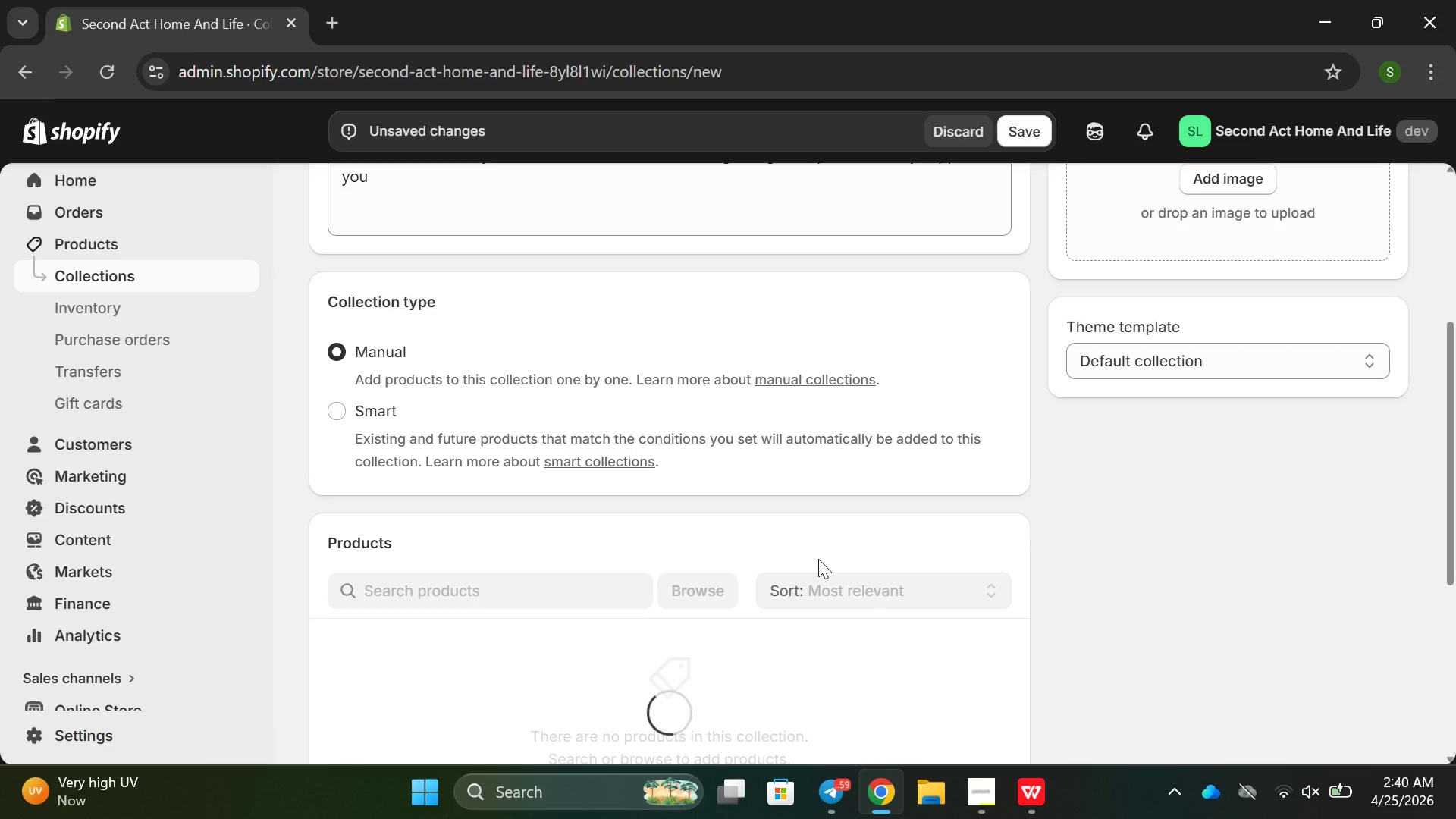 
scroll: coordinate [818, 559], scroll_direction: down, amount: 4.0
 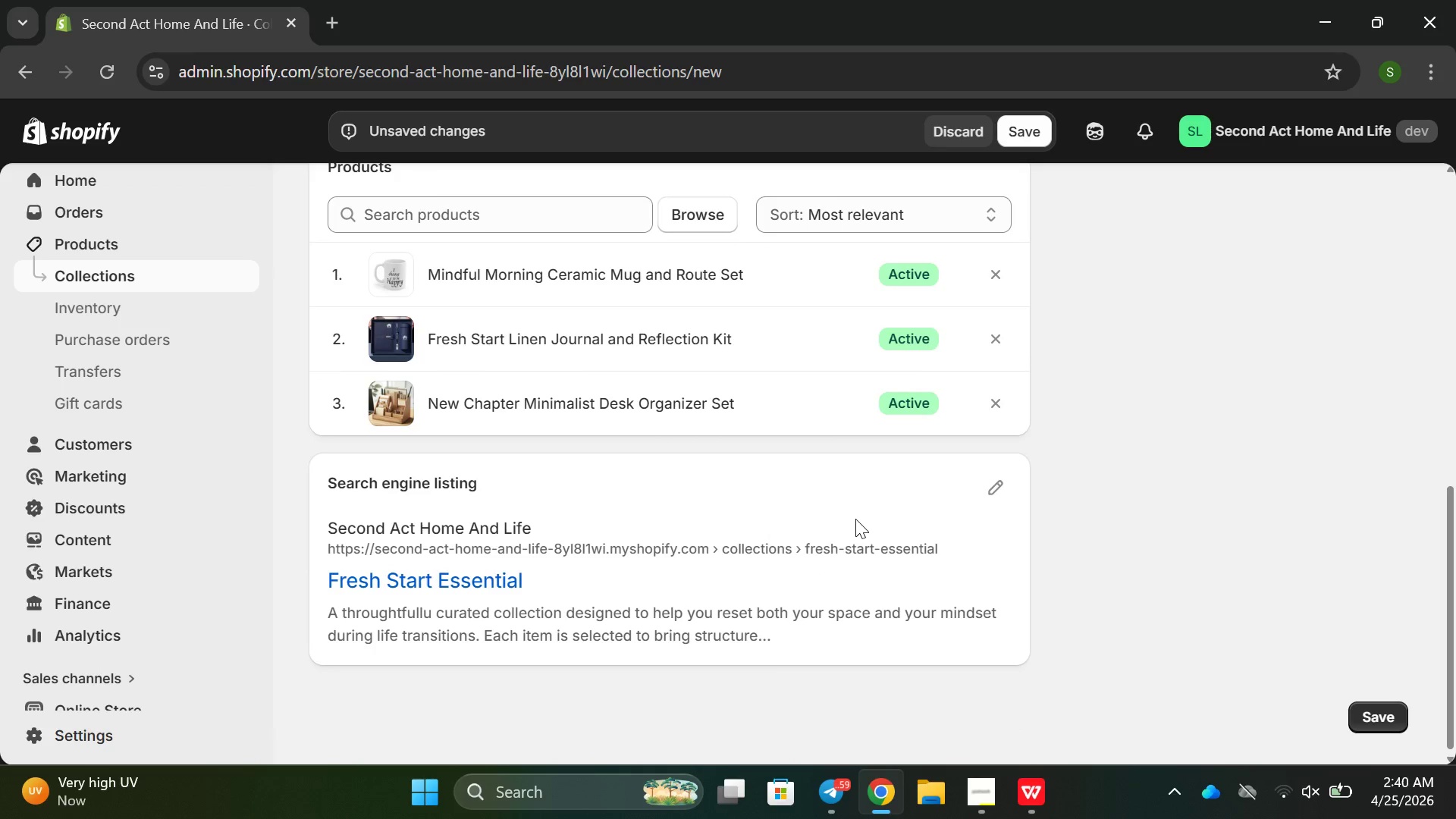 
left_click([996, 489])
 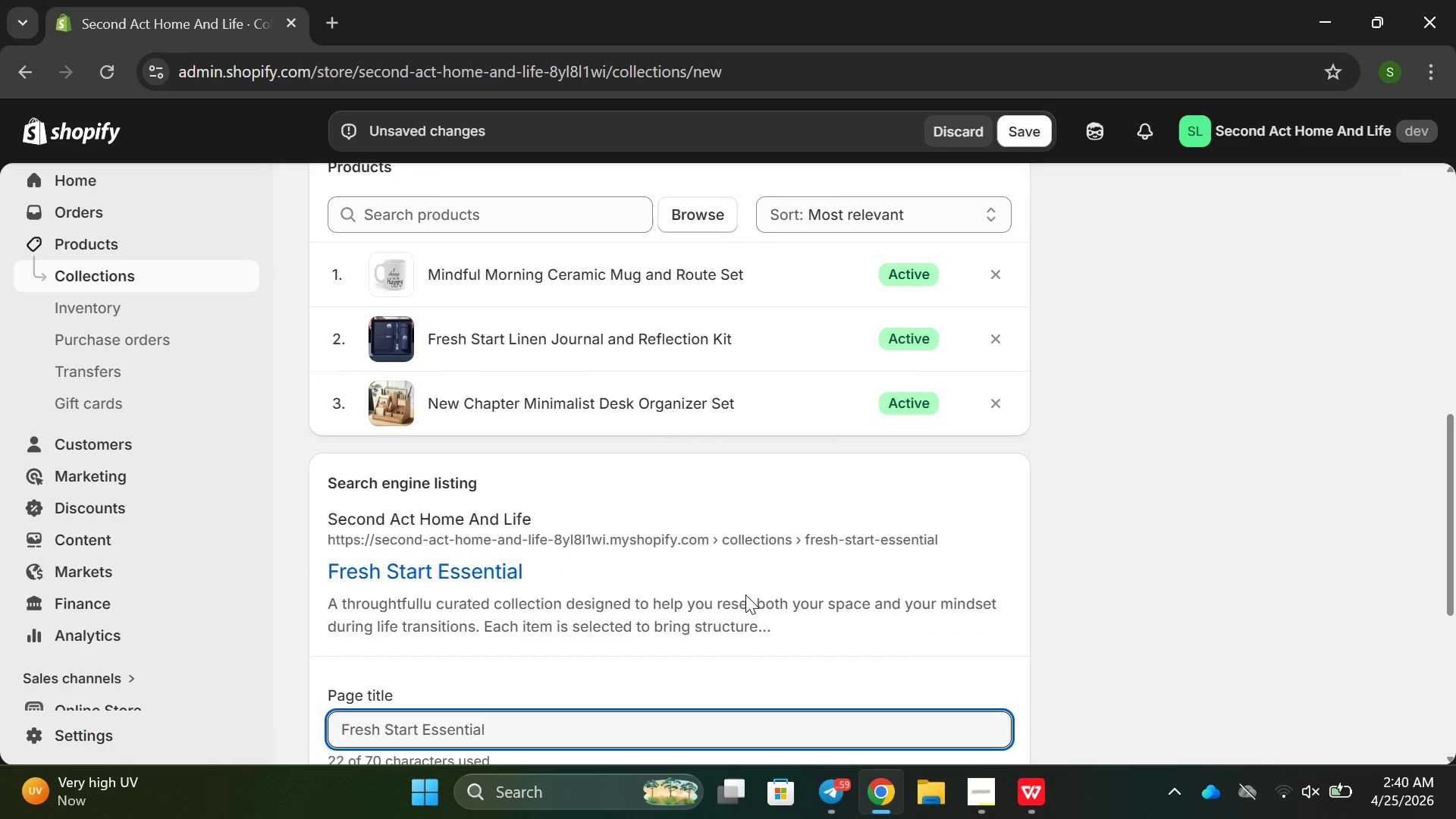 
scroll: coordinate [725, 585], scroll_direction: down, amount: 2.0
 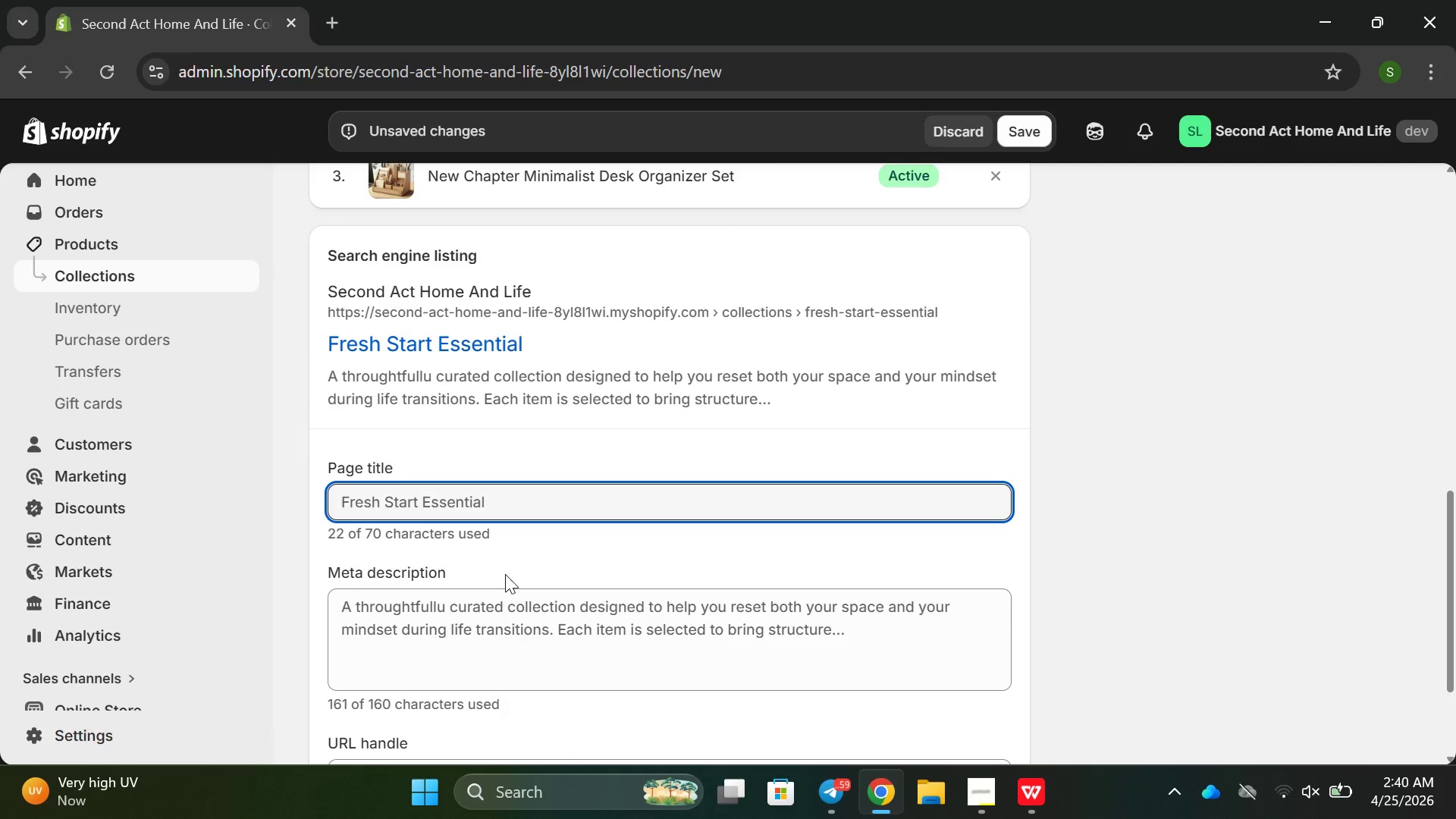 
left_click([497, 582])
 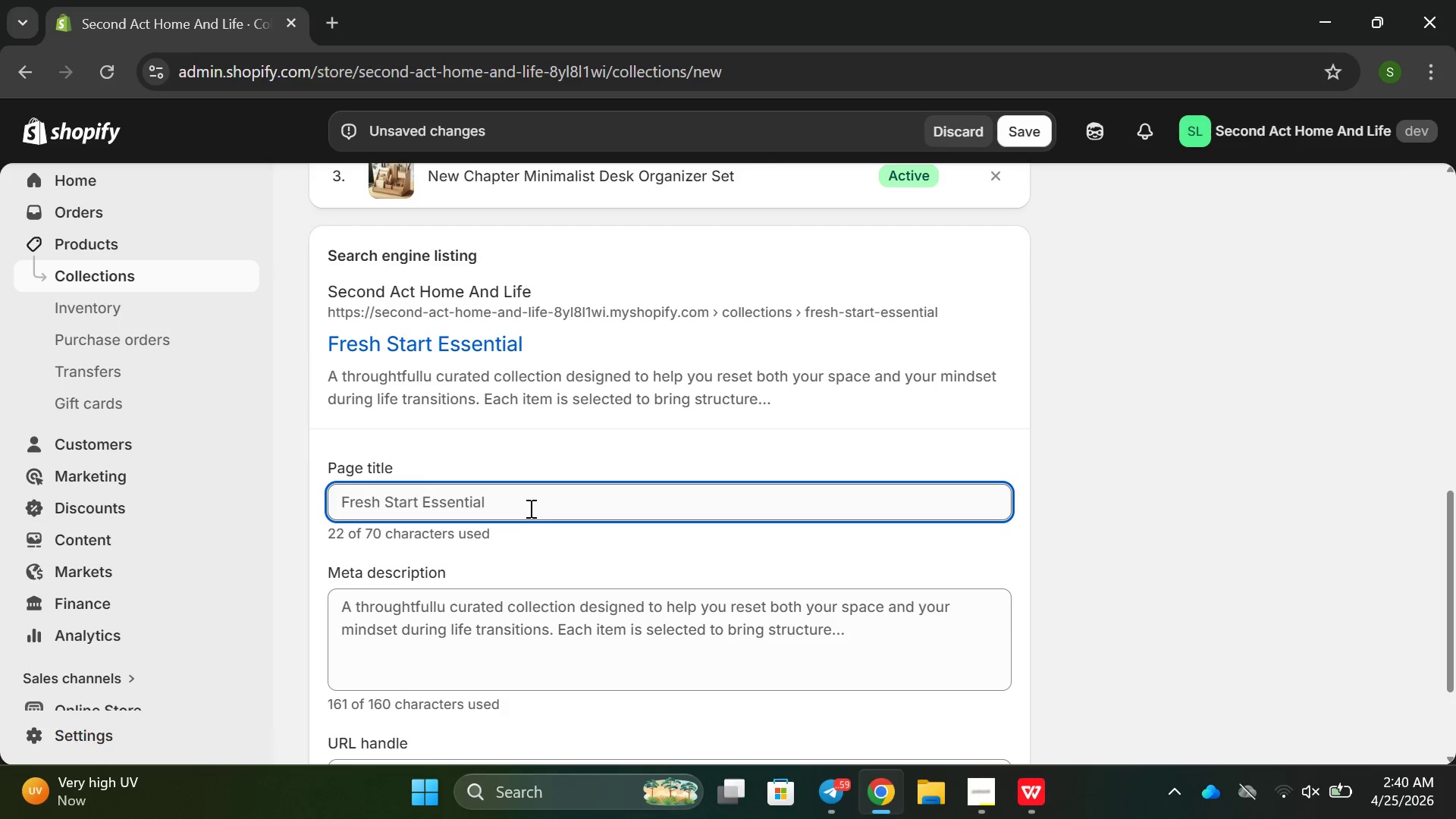 
left_click([529, 507])
 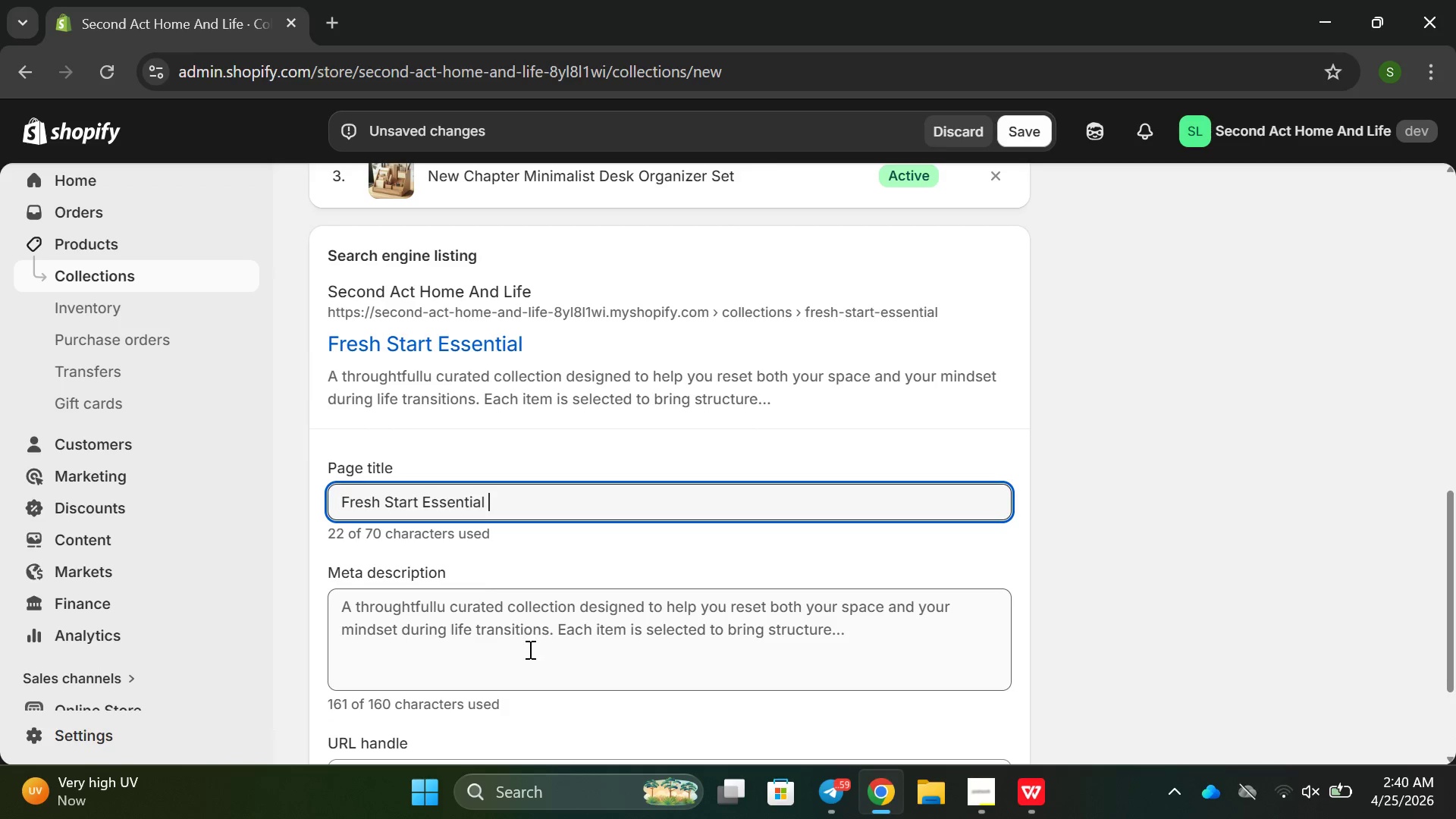 
left_click([527, 649])
 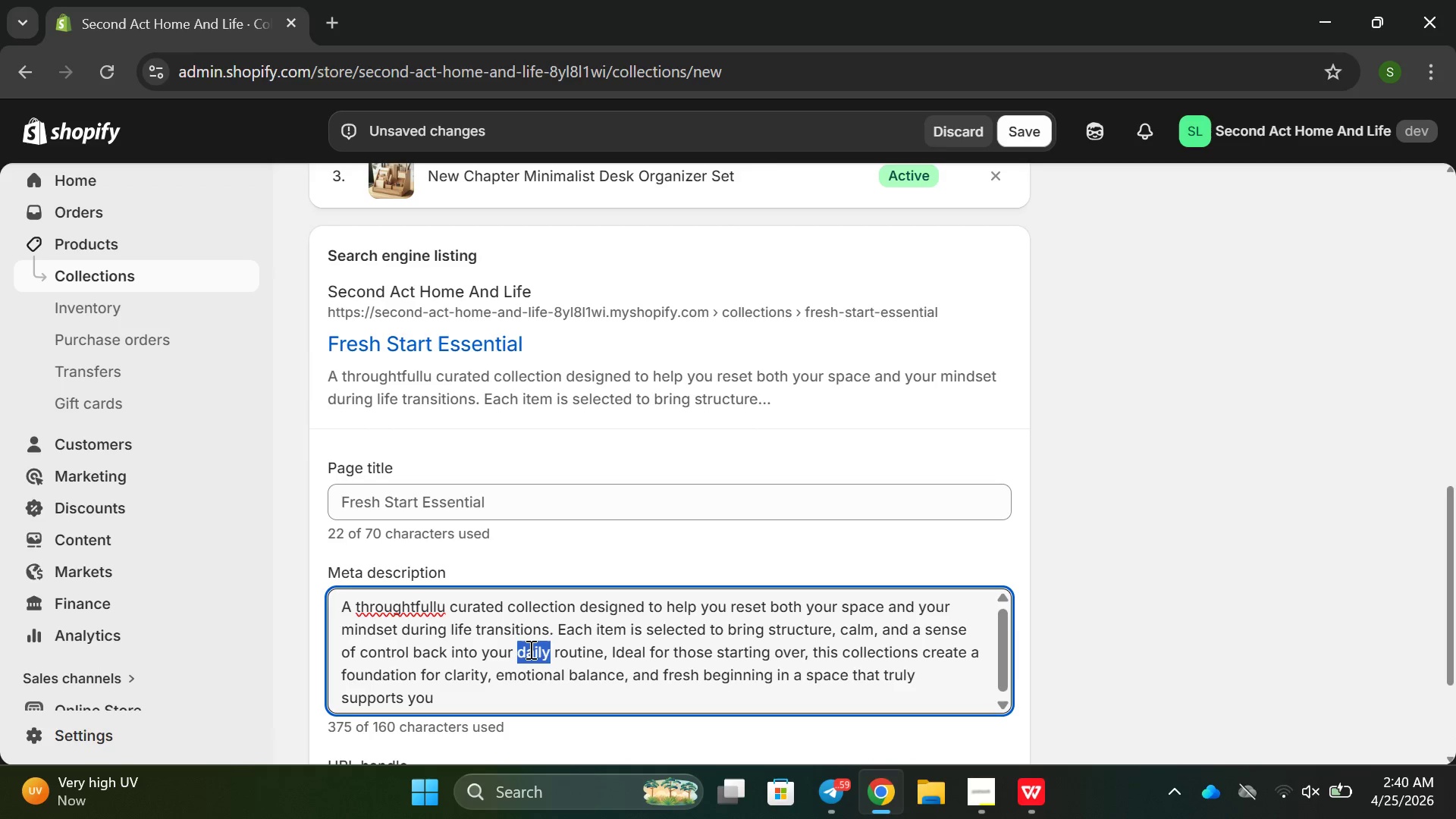 
triple_click([529, 649])
 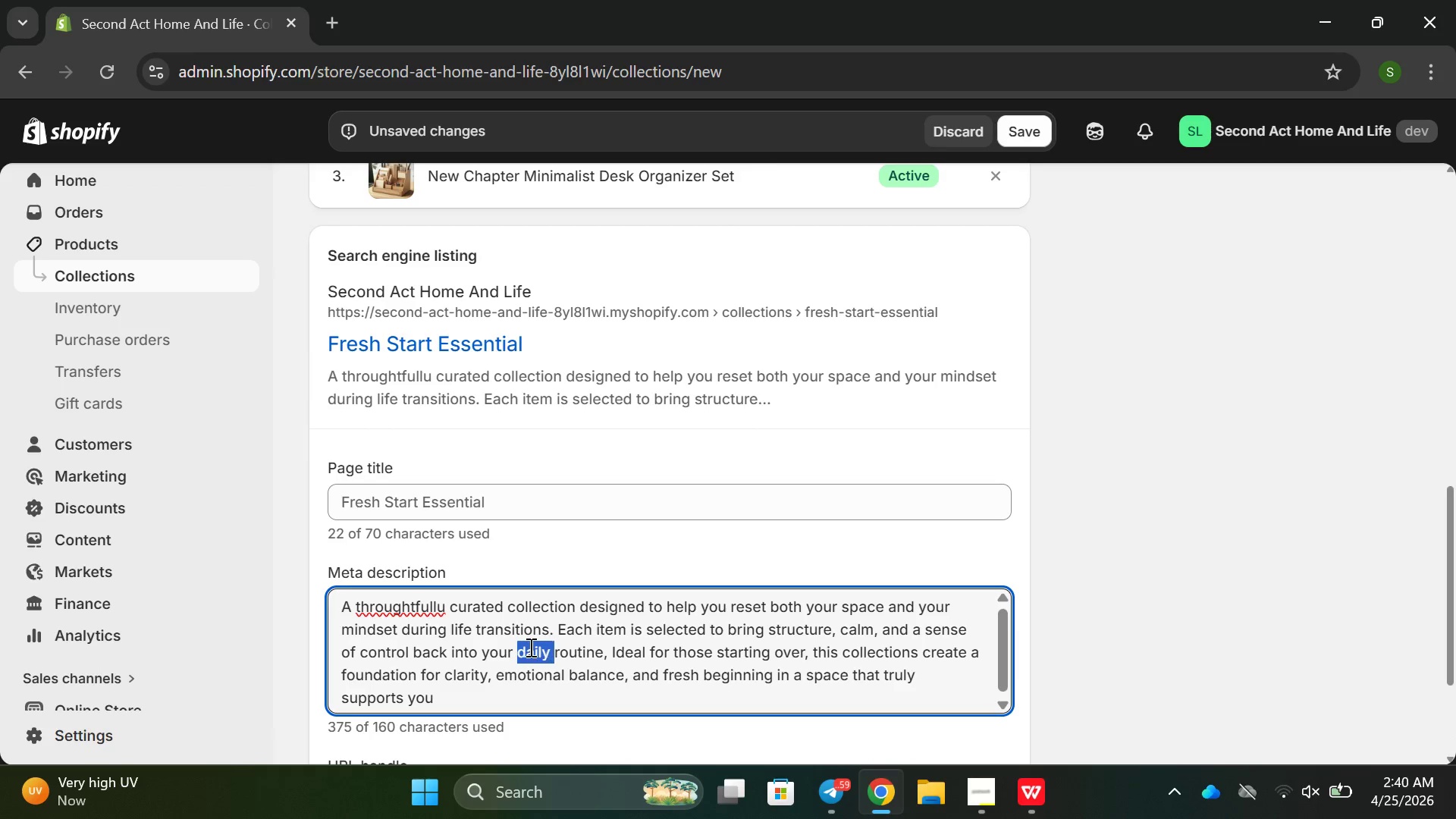 
triple_click([529, 649])
 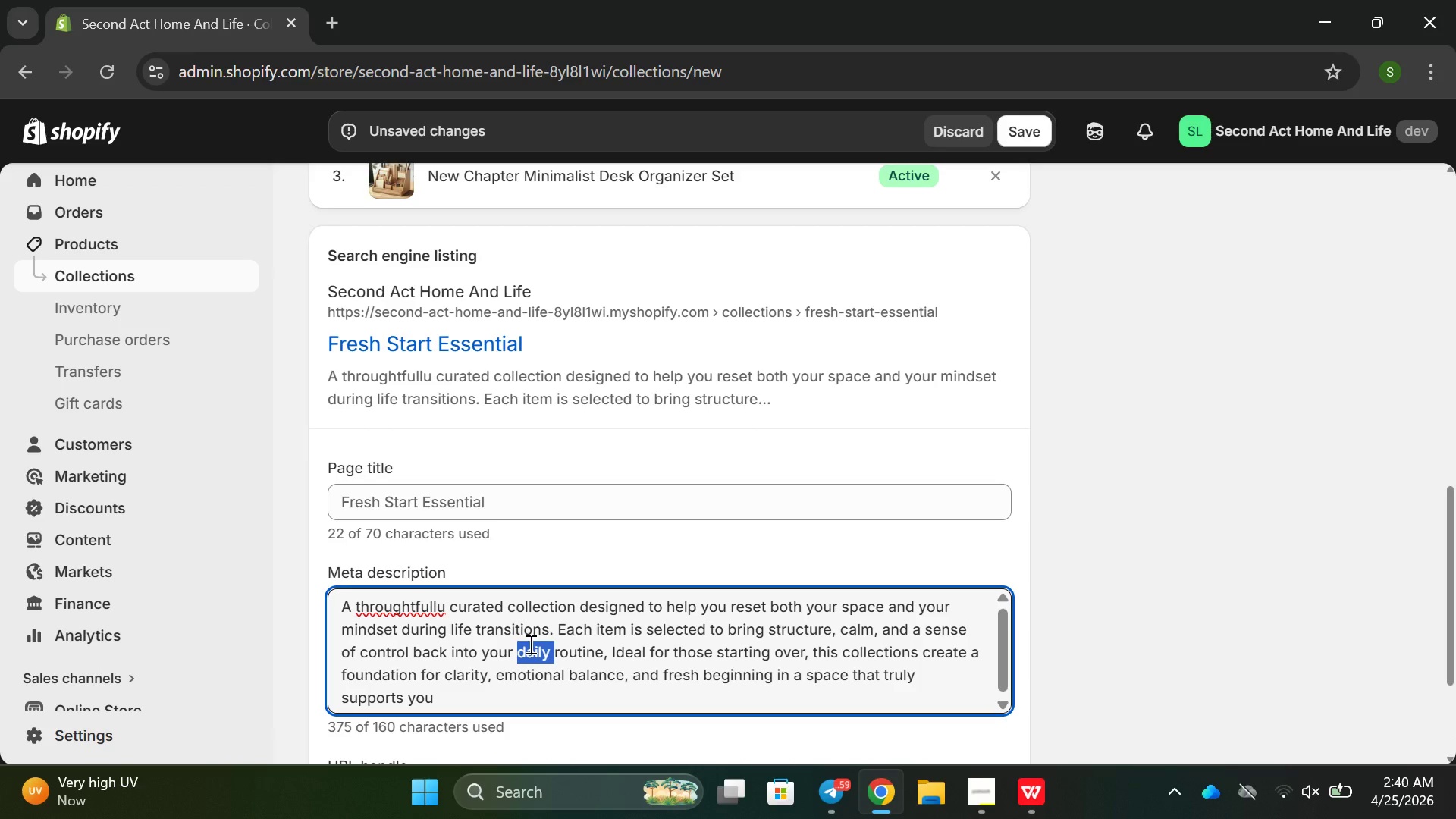 
triple_click([529, 644])
 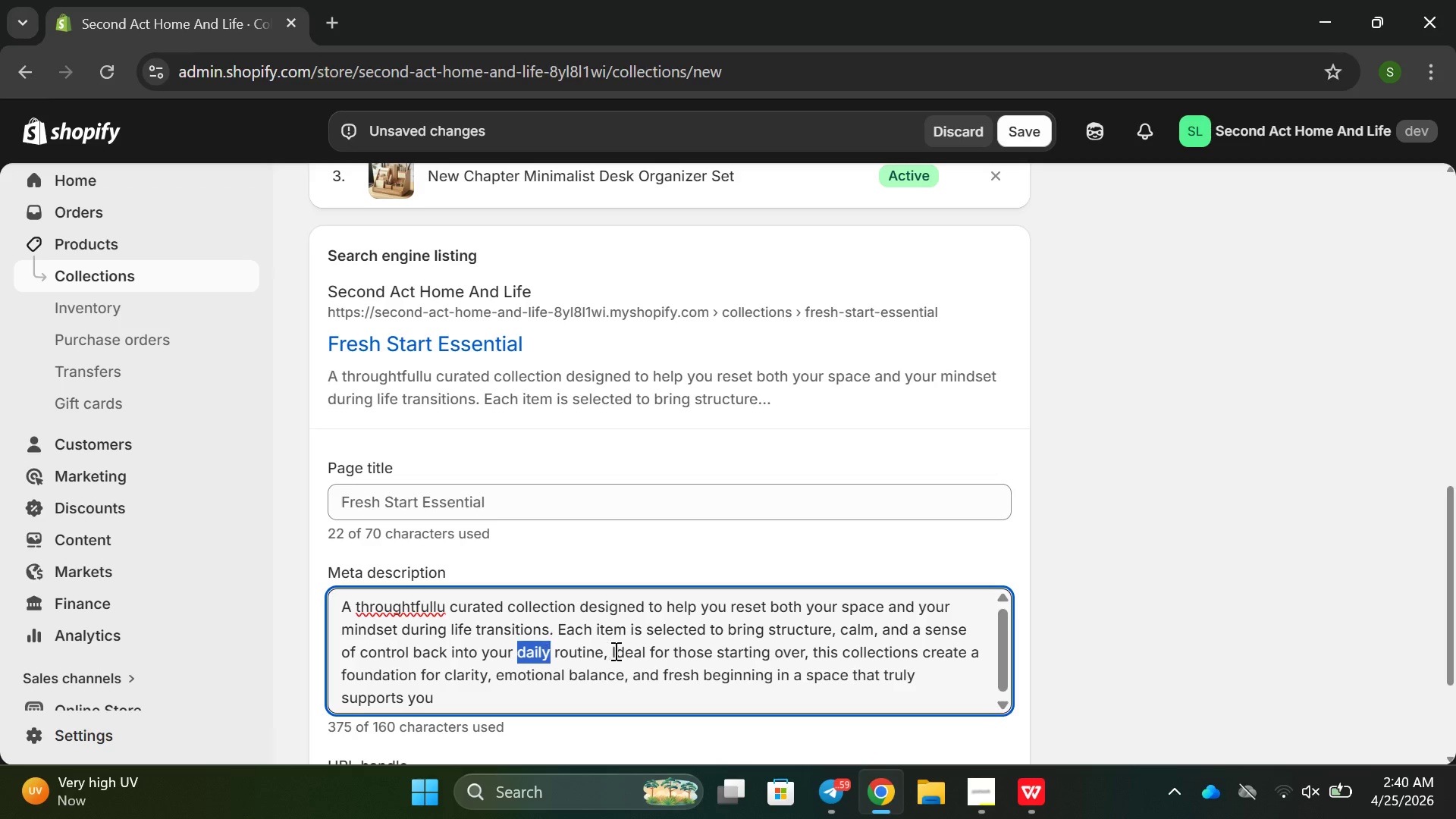 
left_click([636, 657])
 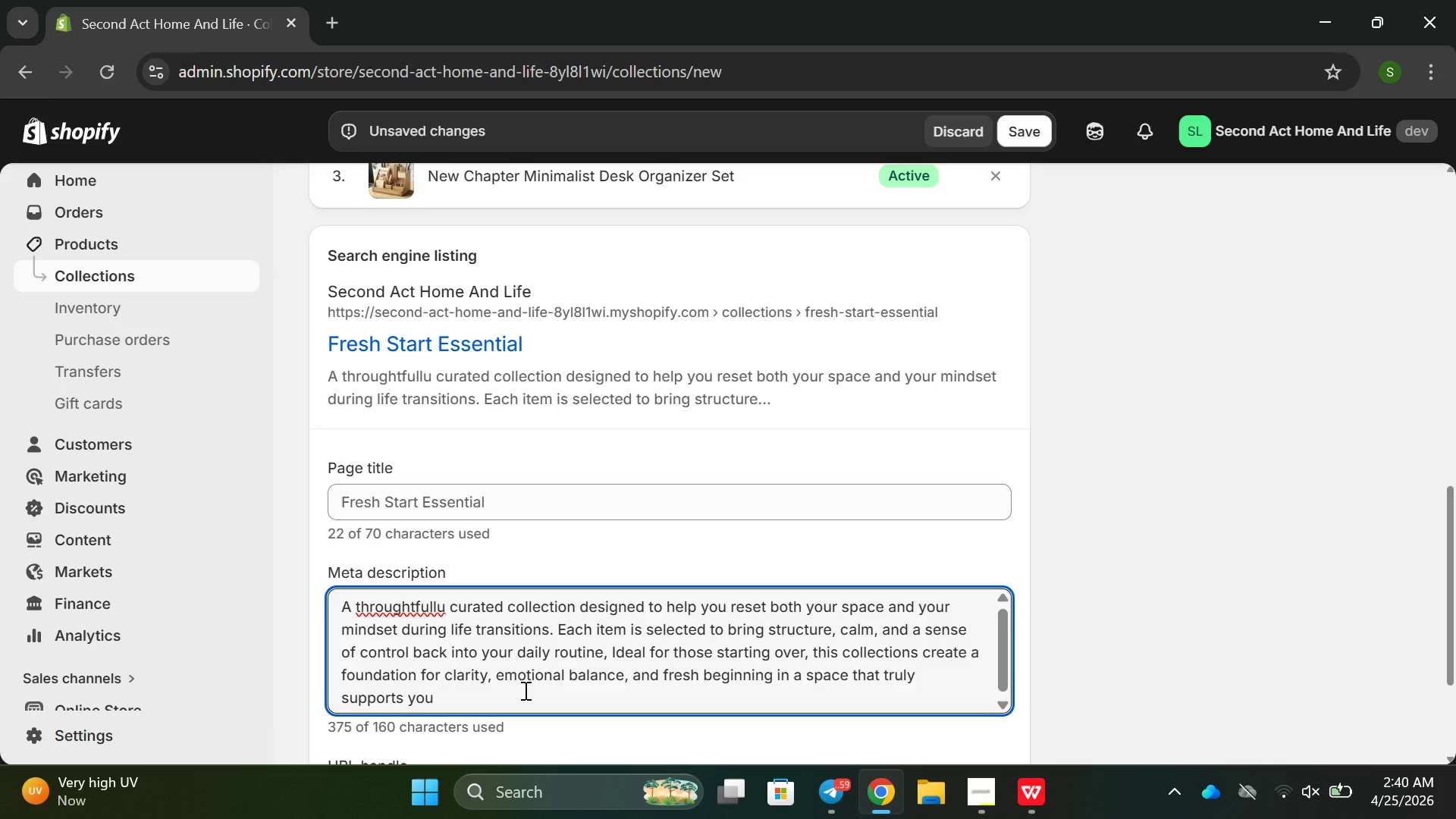 
left_click_drag(start_coordinate=[524, 690], to_coordinate=[303, 588])
 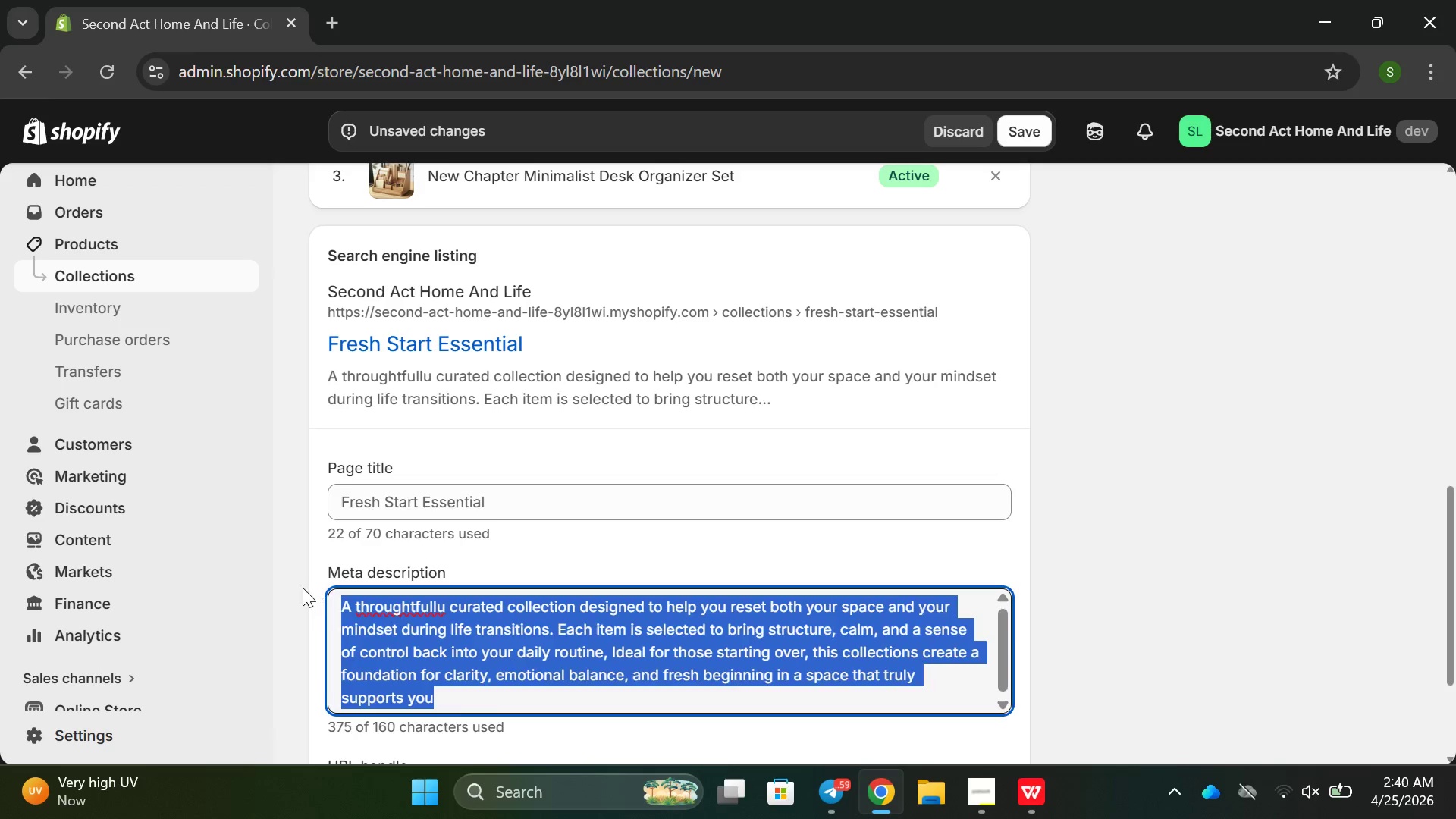 
left_click([303, 588])
 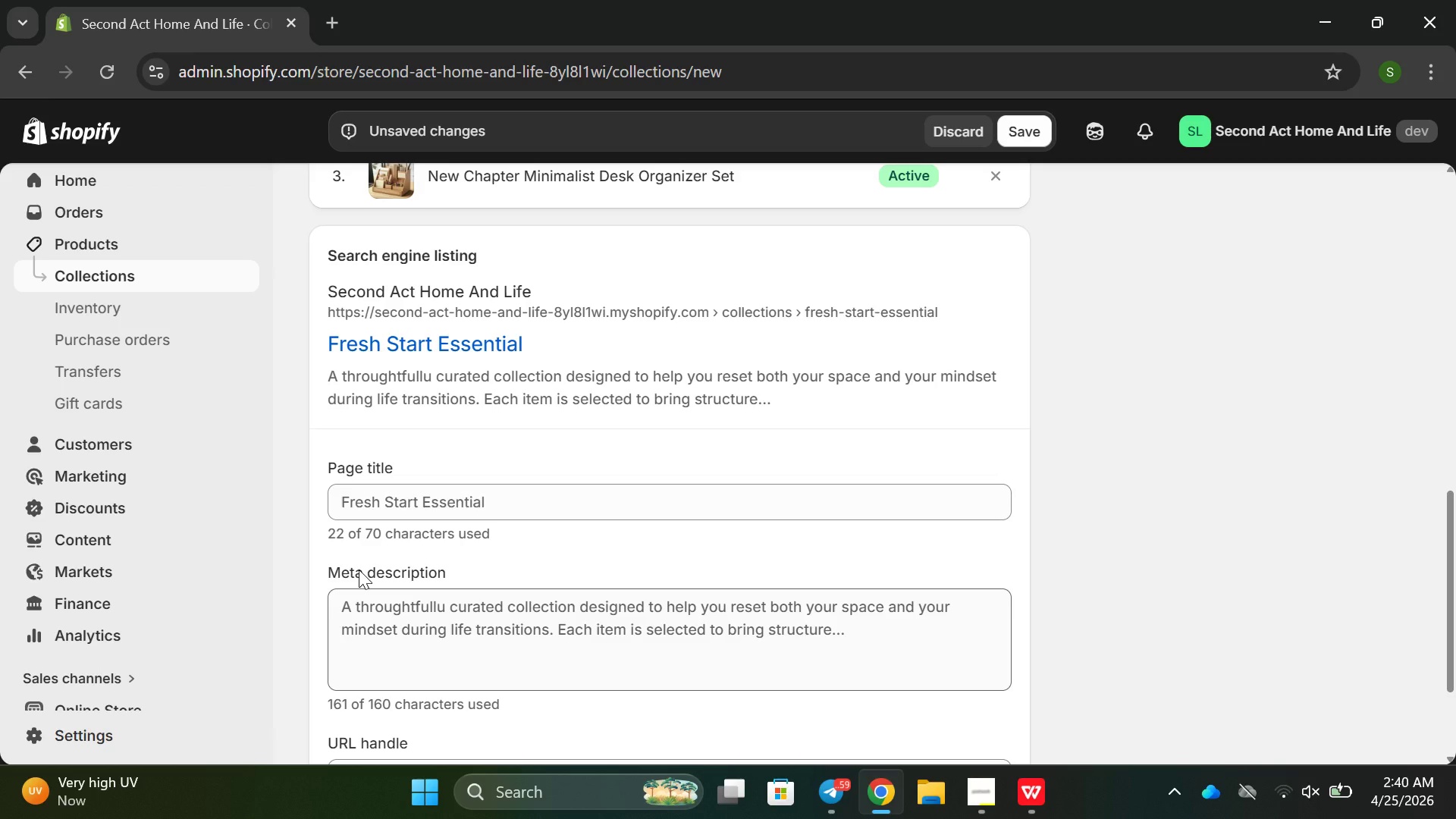 
key(Backspace)
 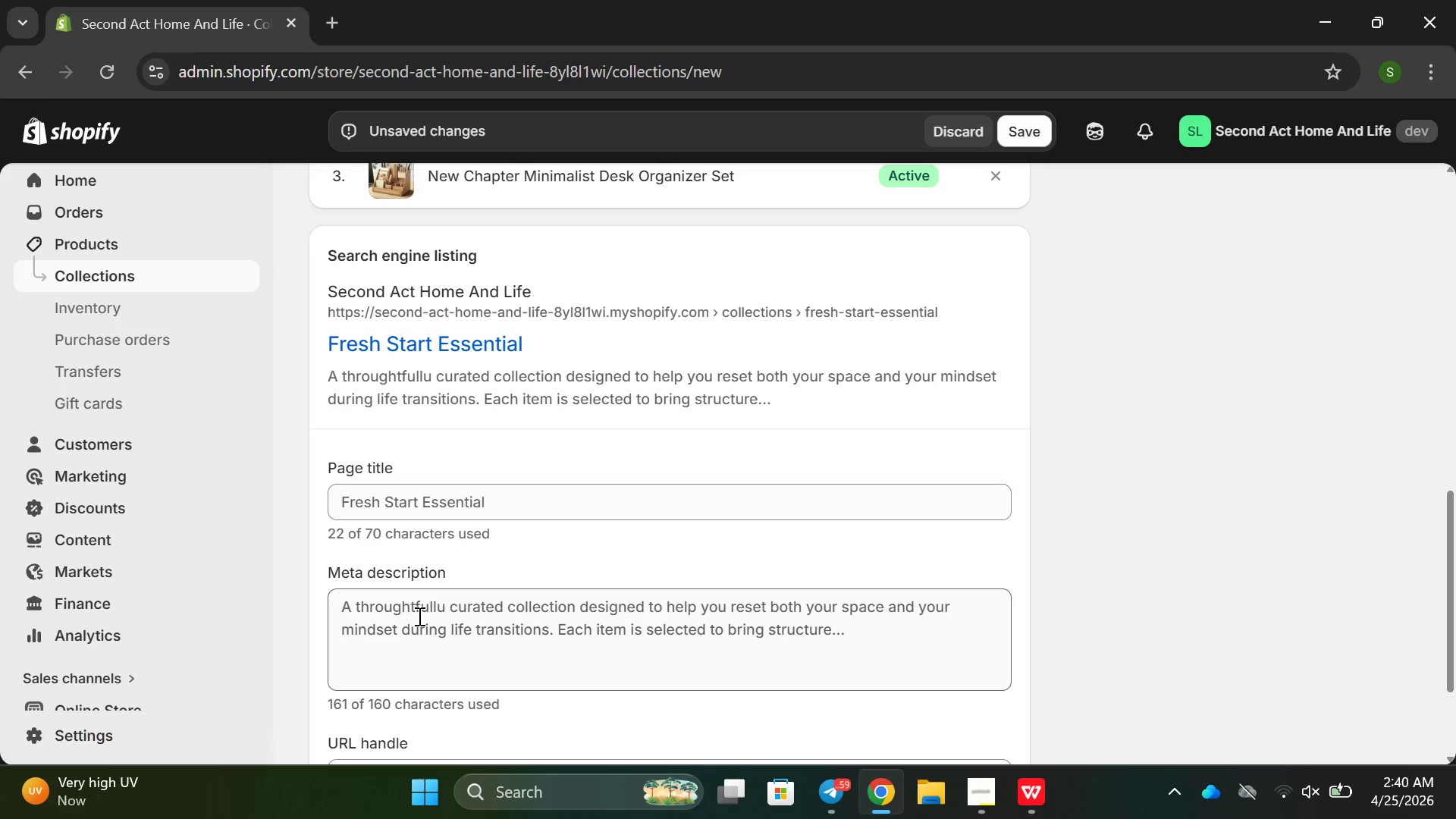 
left_click([418, 616])
 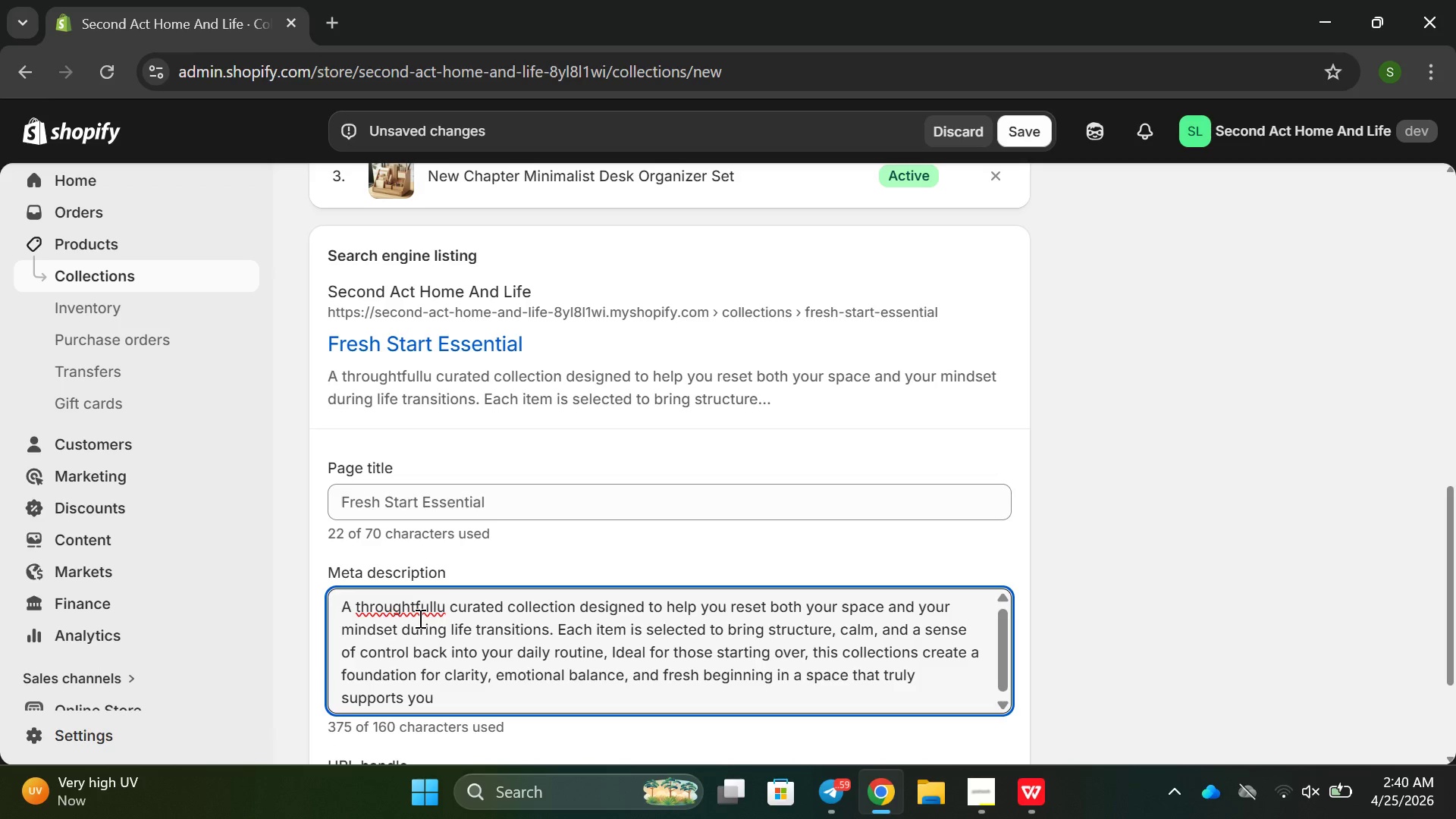 
double_click([419, 618])
 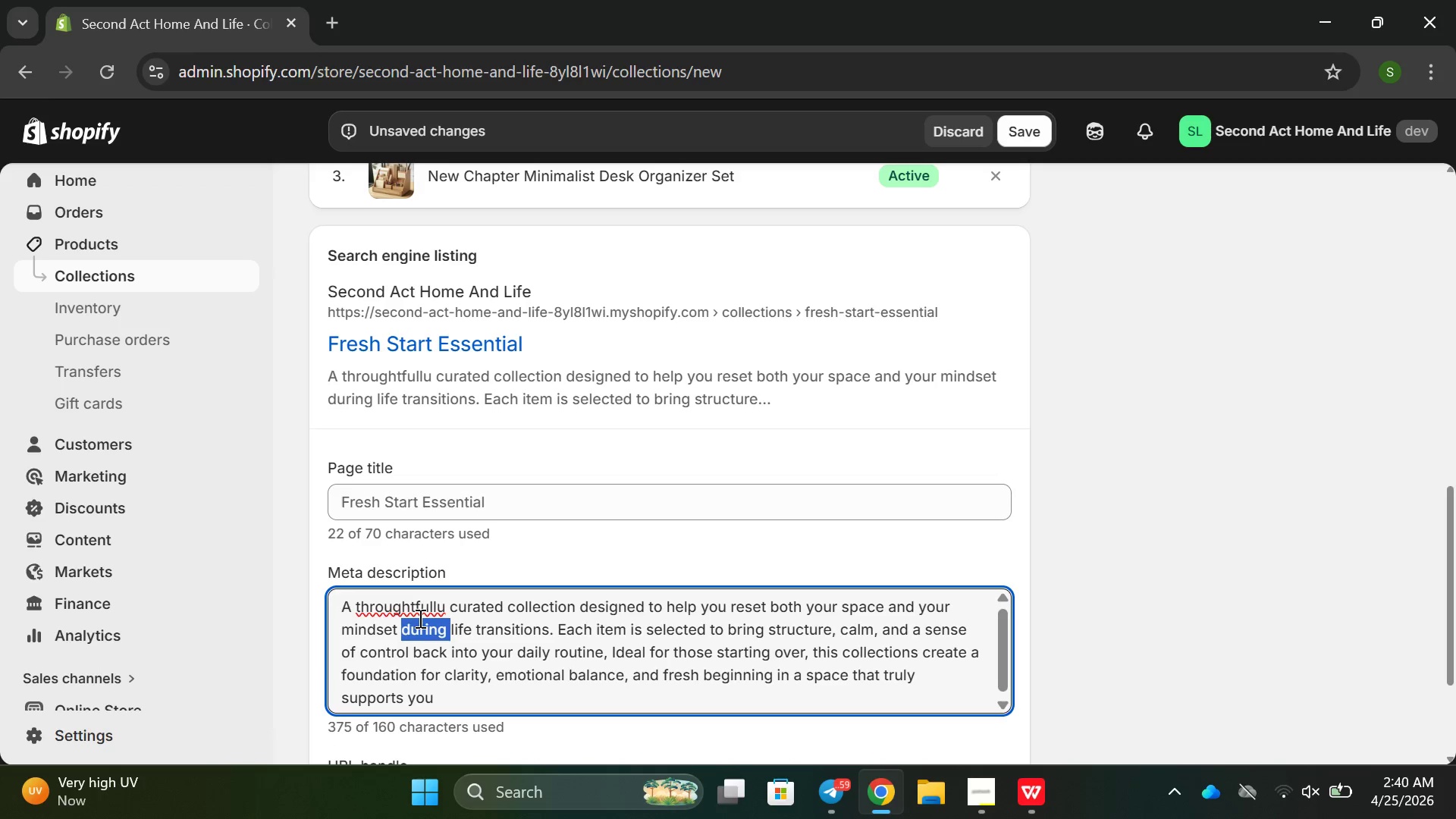 
triple_click([419, 618])
 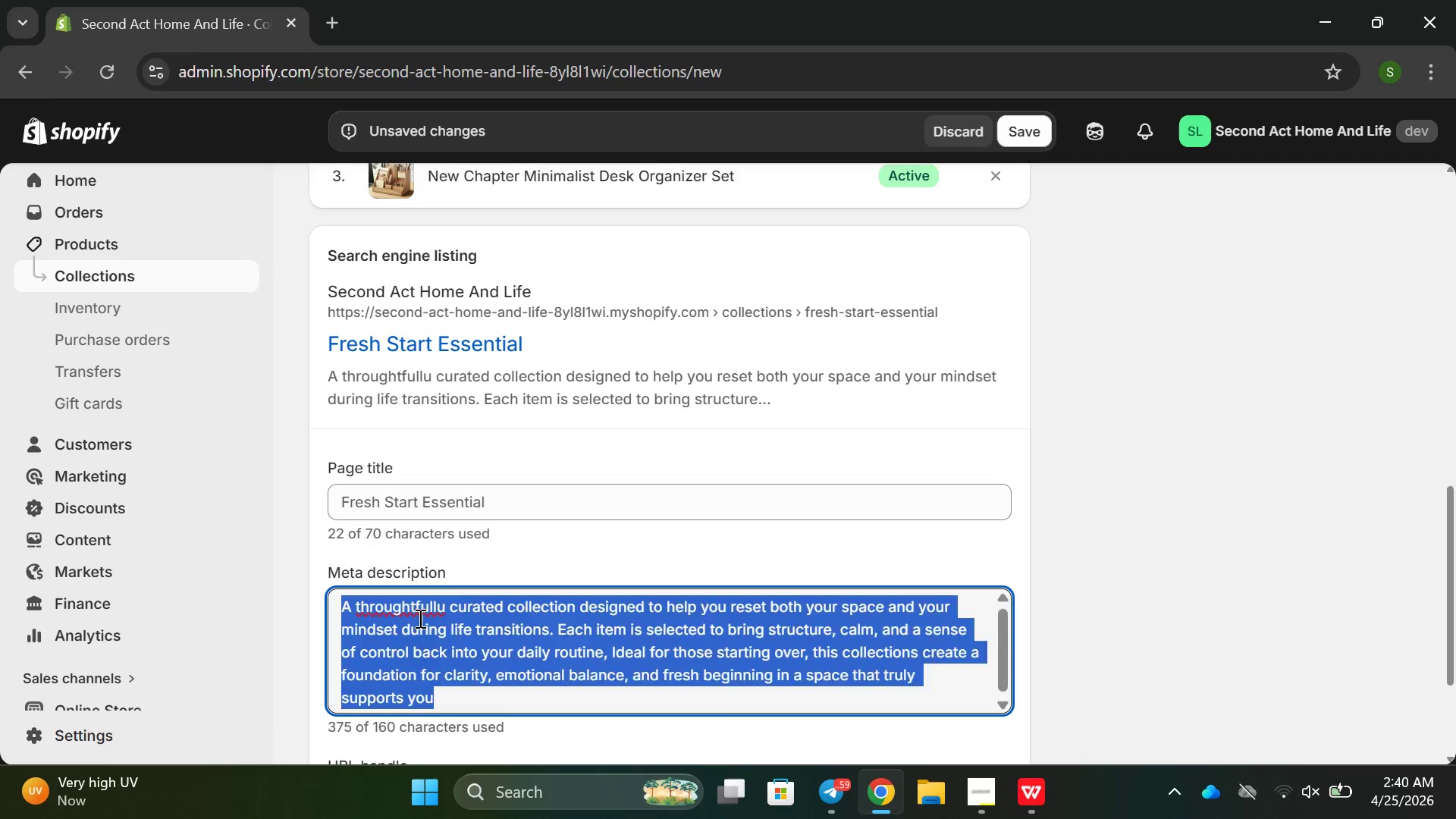 
key(Backspace)
type(Fresh Se)
key(Backspace)
type(a)
key(Backspace)
type(ra)
key(Backspace)
key(Backspace)
type(tart hoem)
key(Backspace)
key(Backspace)
type(me essentials for life transitins, Discover minimalist organizaation toold)
key(Backspace)
key(Backspace)
key(Backspace)
key(Backspace)
key(Backspace)
key(Backspace)
type(tion toold)
key(Backspace)
key(Backspace)
type(ls, calming lifestyles pro)
key(Backspace)
key(Backspace)
key(Backspace)
key(Backspace)
key(Backspace)
type( products, and reset kits designed to help you build you r)
key(Backspace)
key(Backspace)
type(r space and routine with clarity an)
key(Backspace)
type(dn)
key(Backspace)
key(Backspace)
type(nd intention.)
 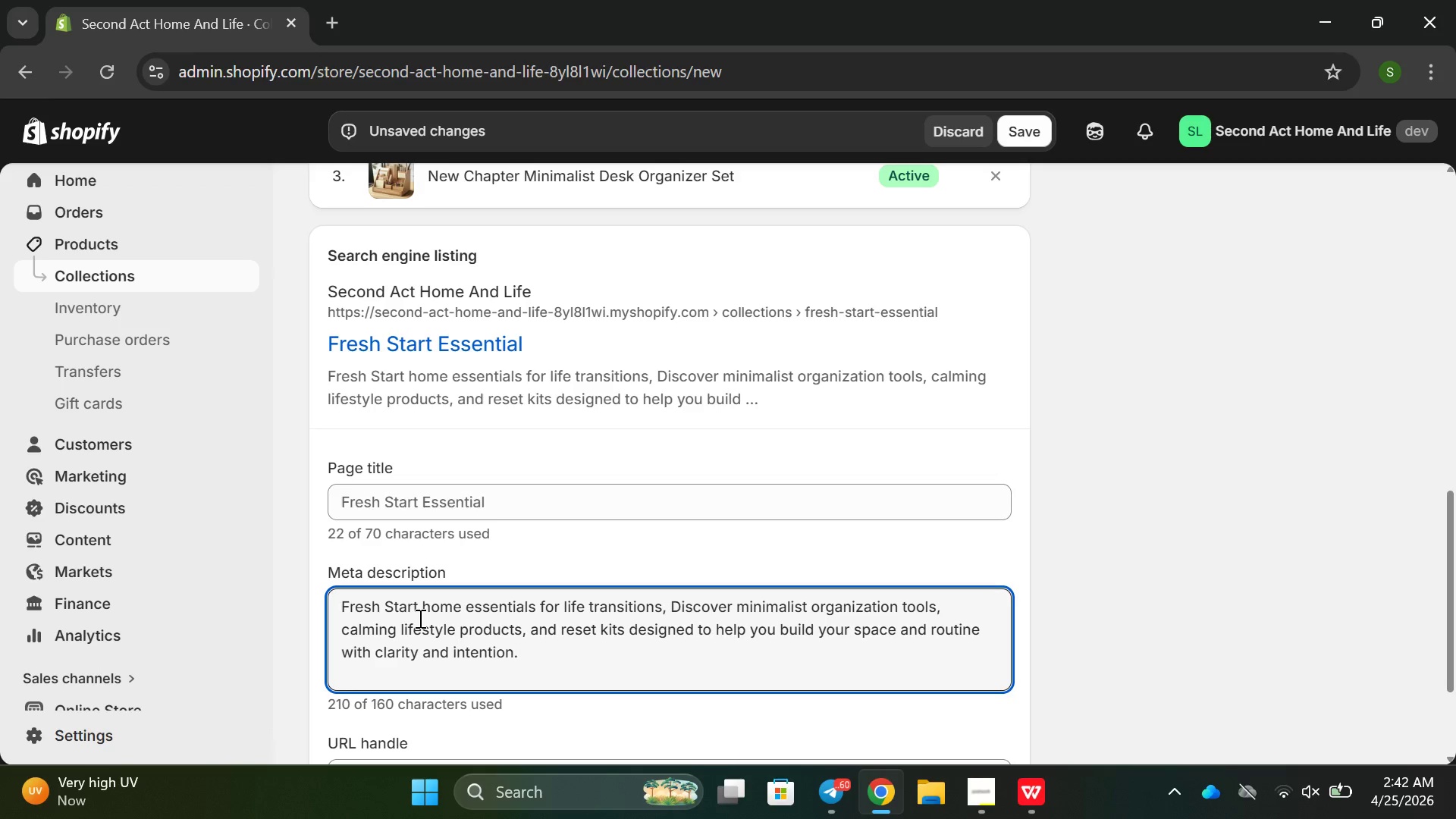 
wait(6.86)
 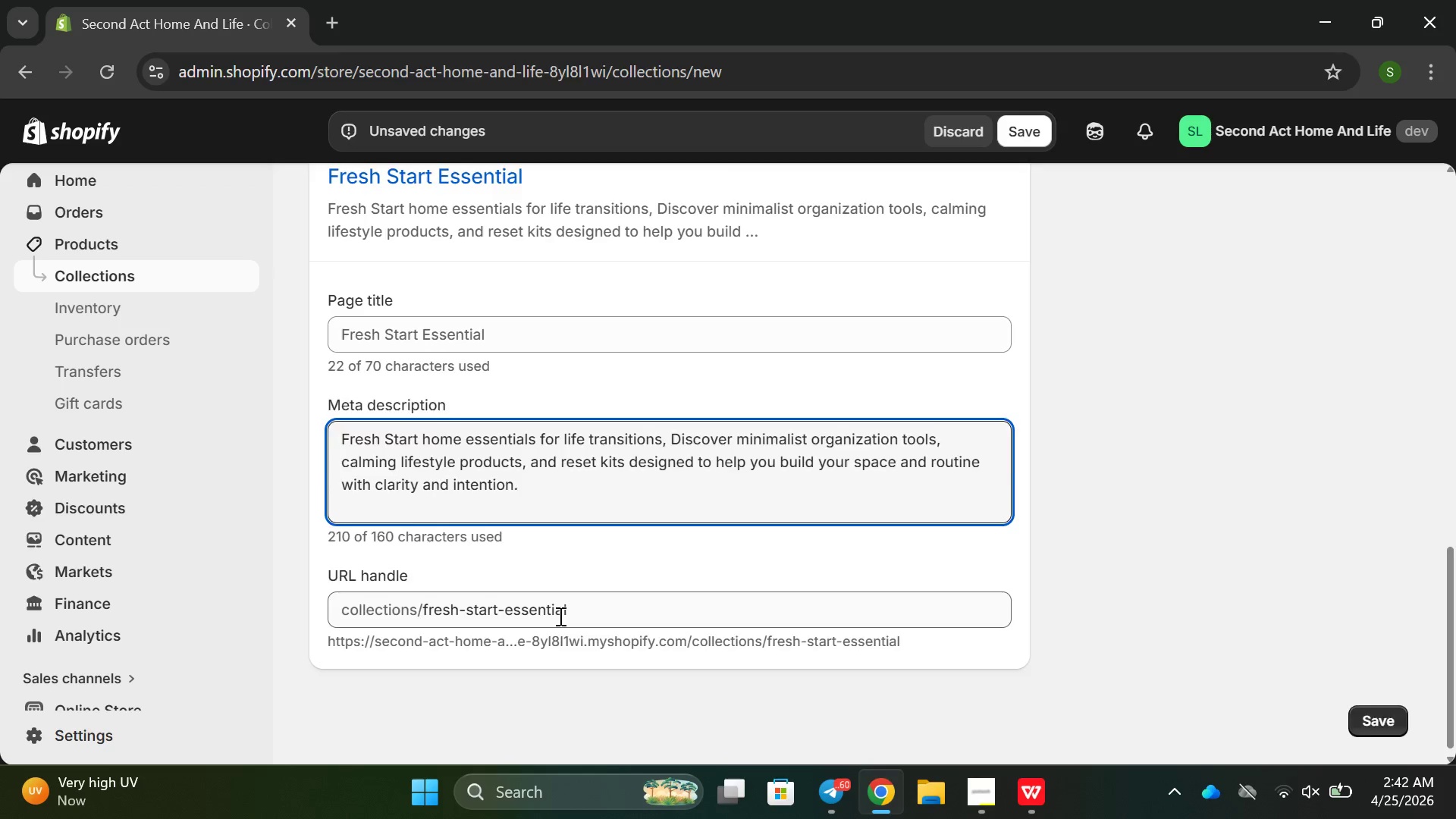 
left_click([1232, 447])
 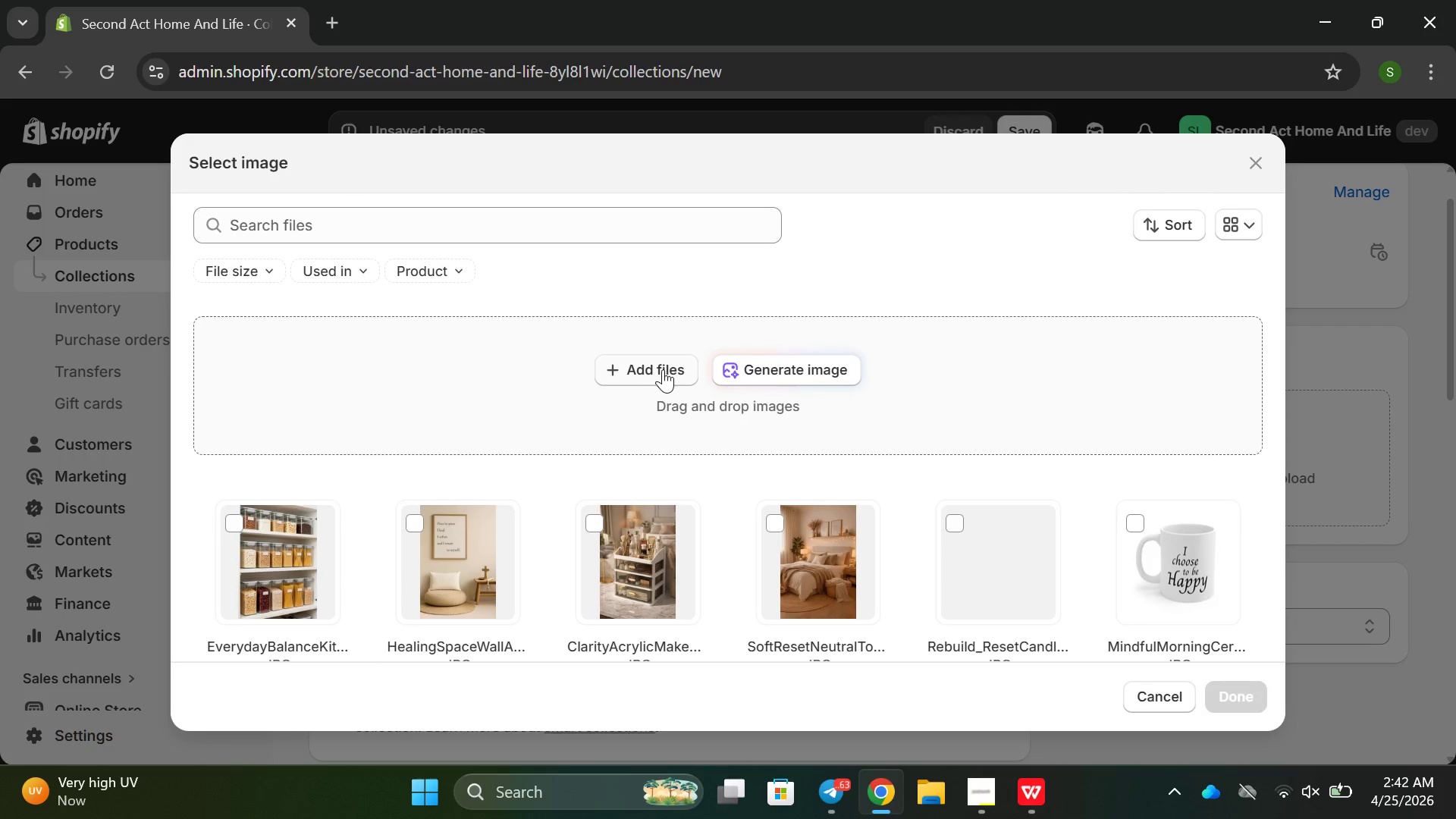 
mouse_move([673, 354])
 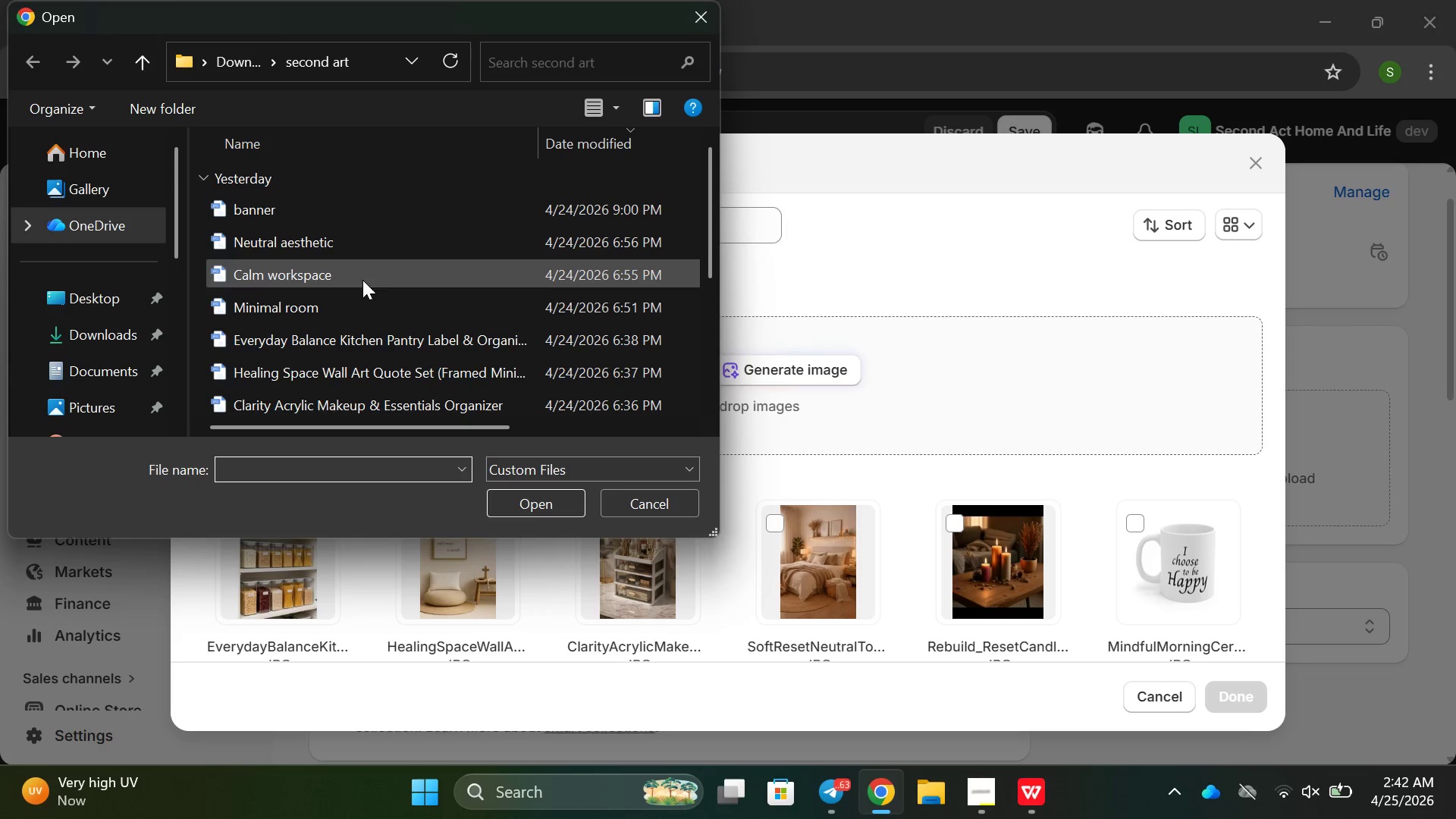 
mouse_move([334, 290])
 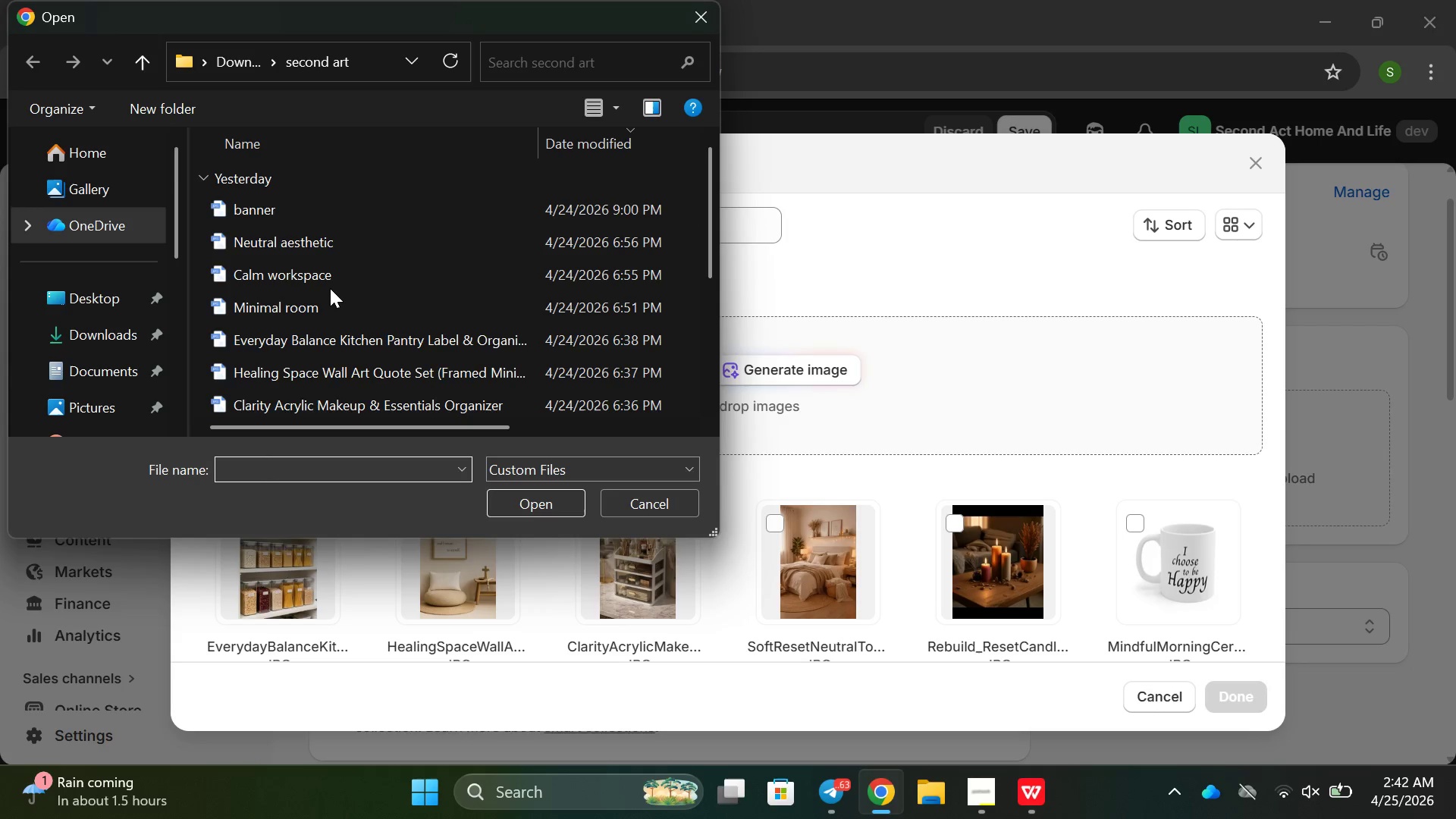 
mouse_move([354, 282])
 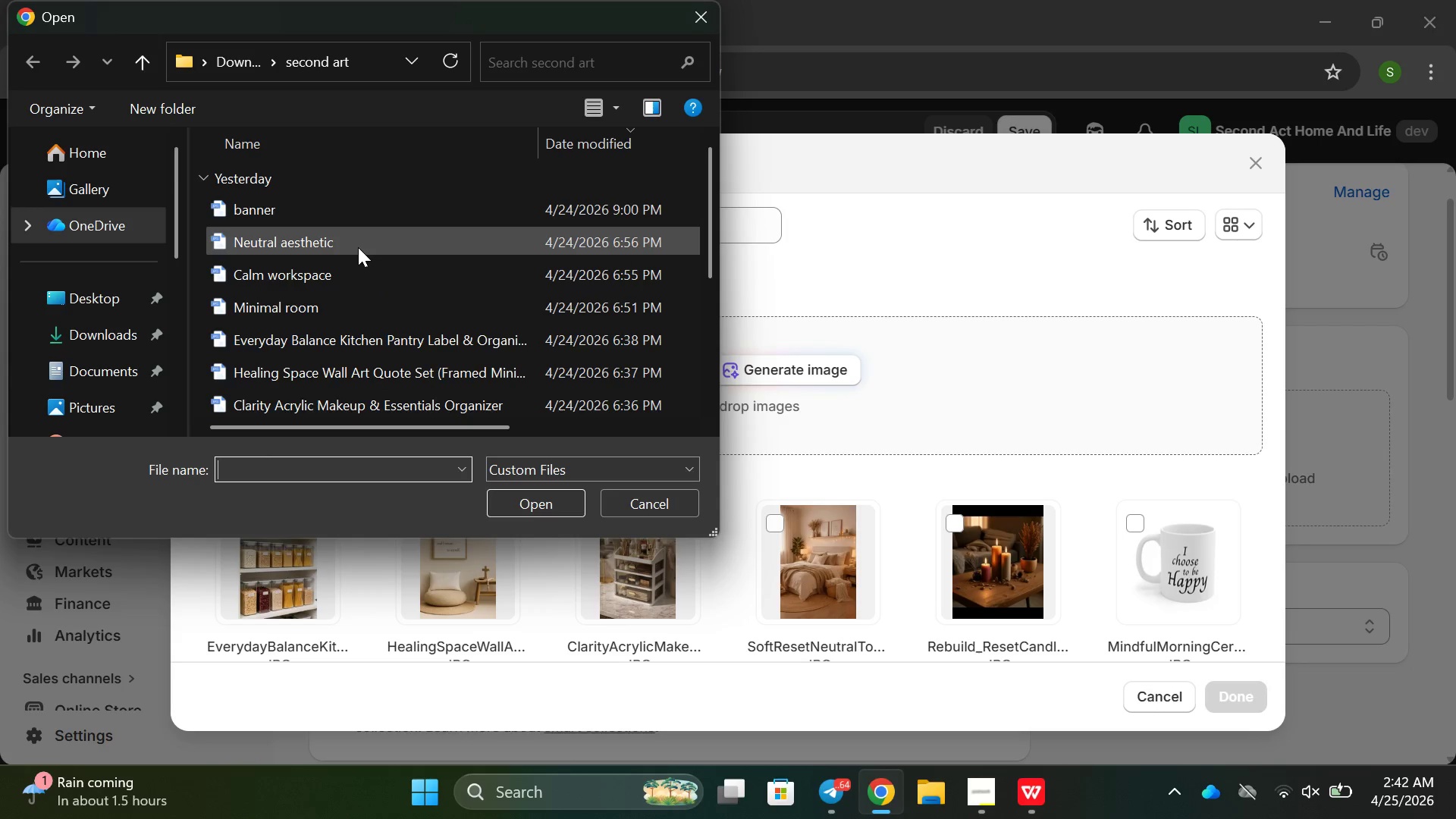 
double_click([357, 246])
 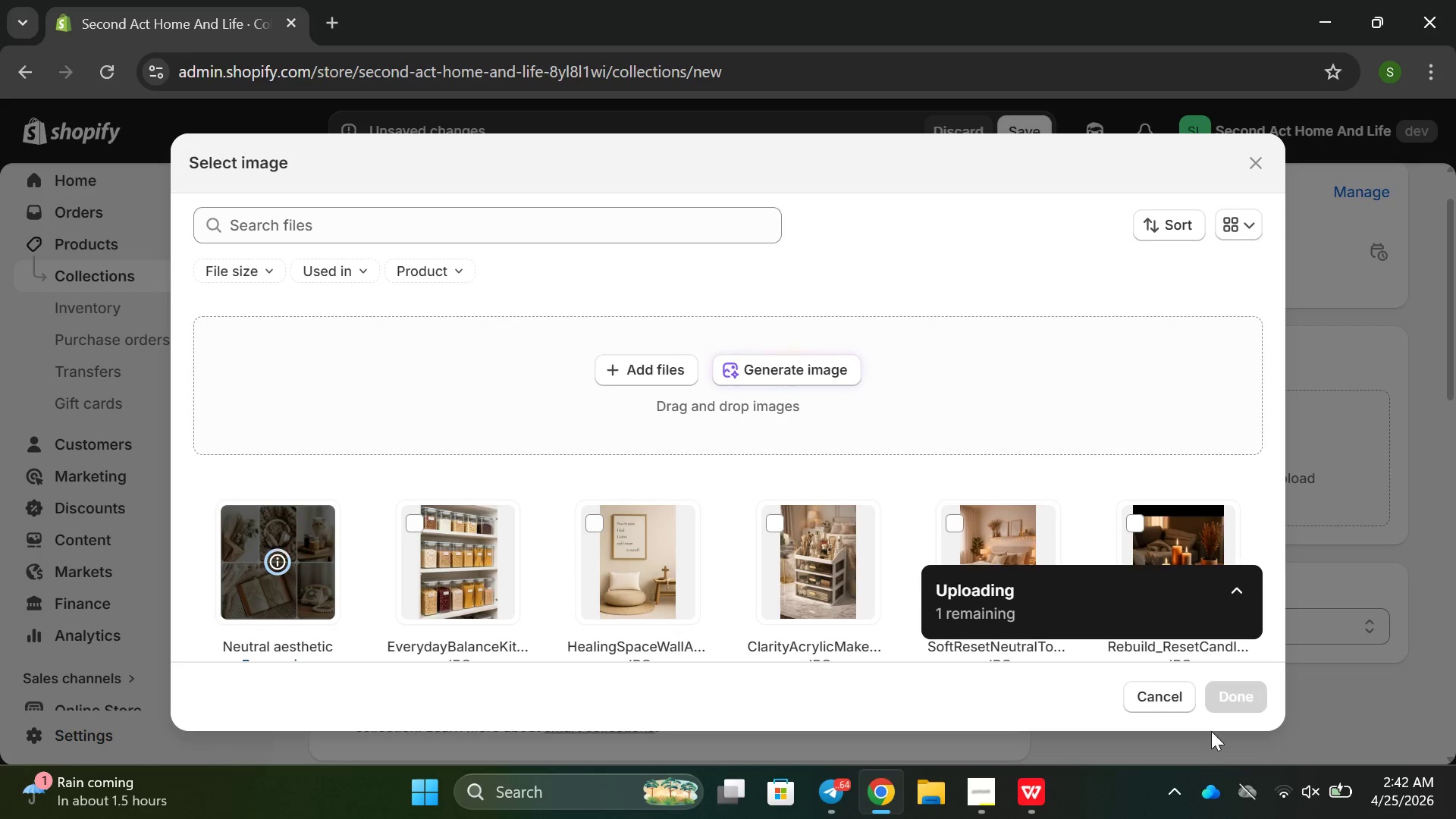 
wait(7.94)
 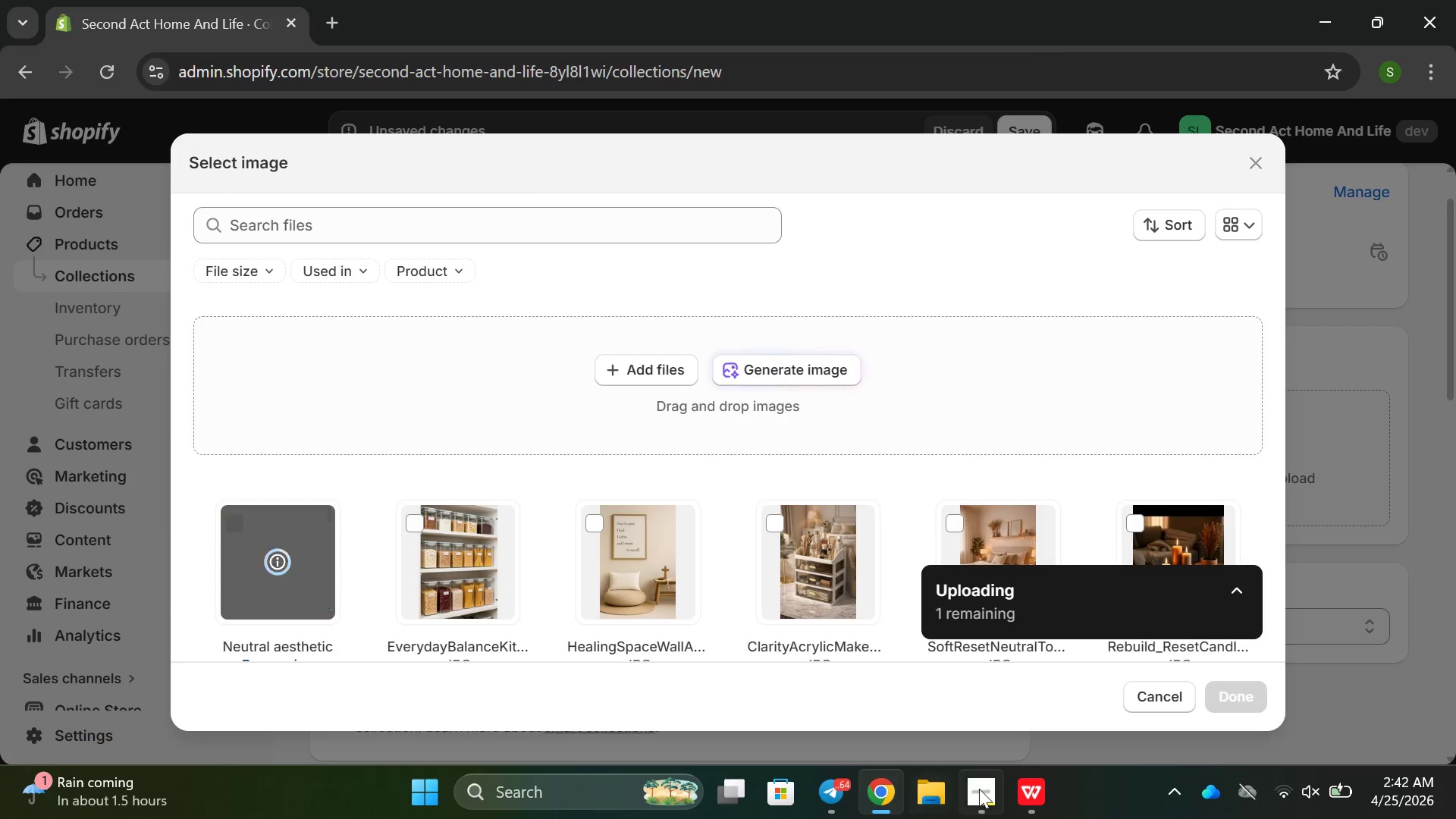 
scroll: coordinate [1230, 472], scroll_direction: up, amount: 1.0
 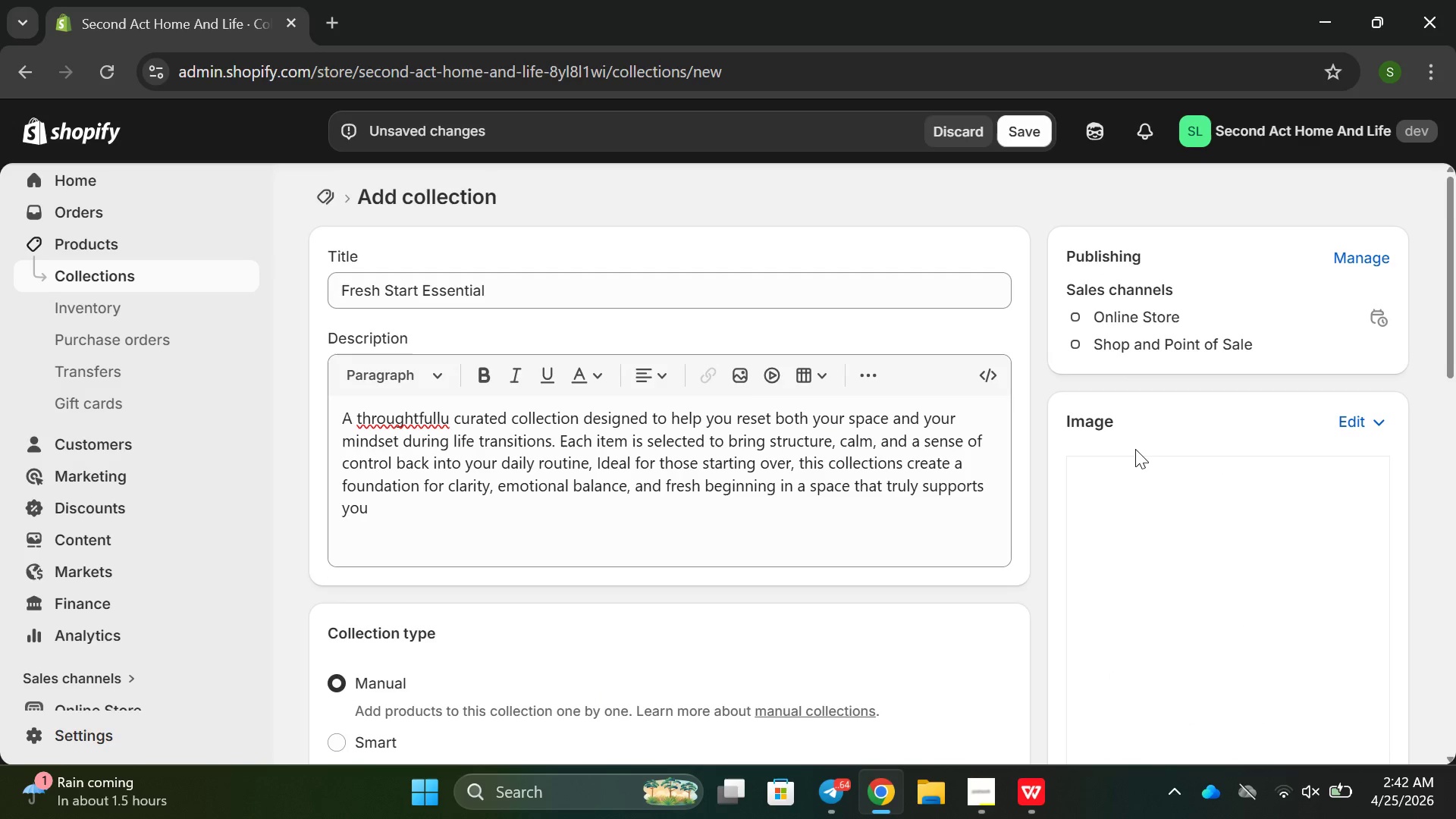 
scroll: coordinate [1223, 523], scroll_direction: down, amount: 2.0
 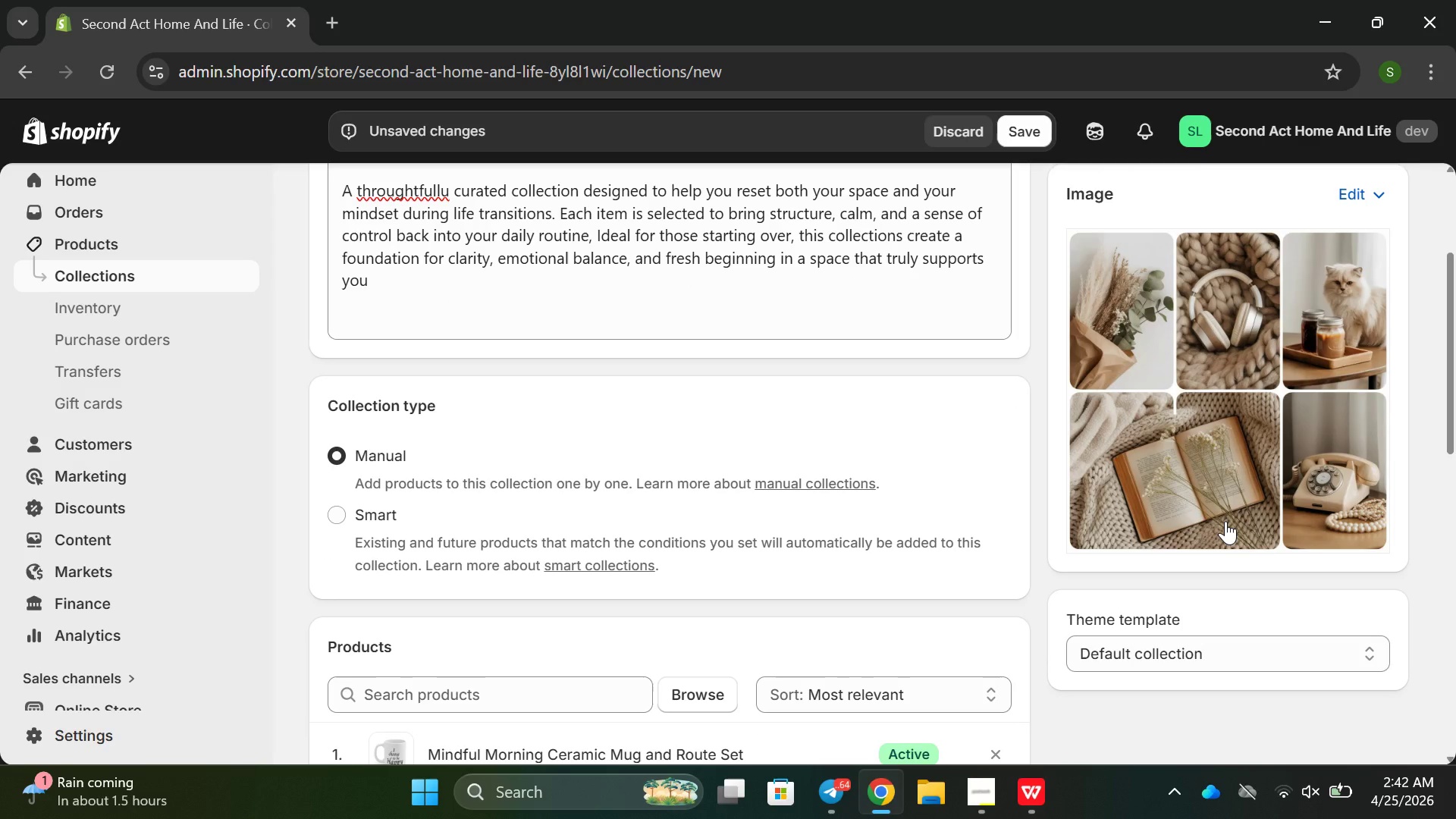 
wait(7.66)
 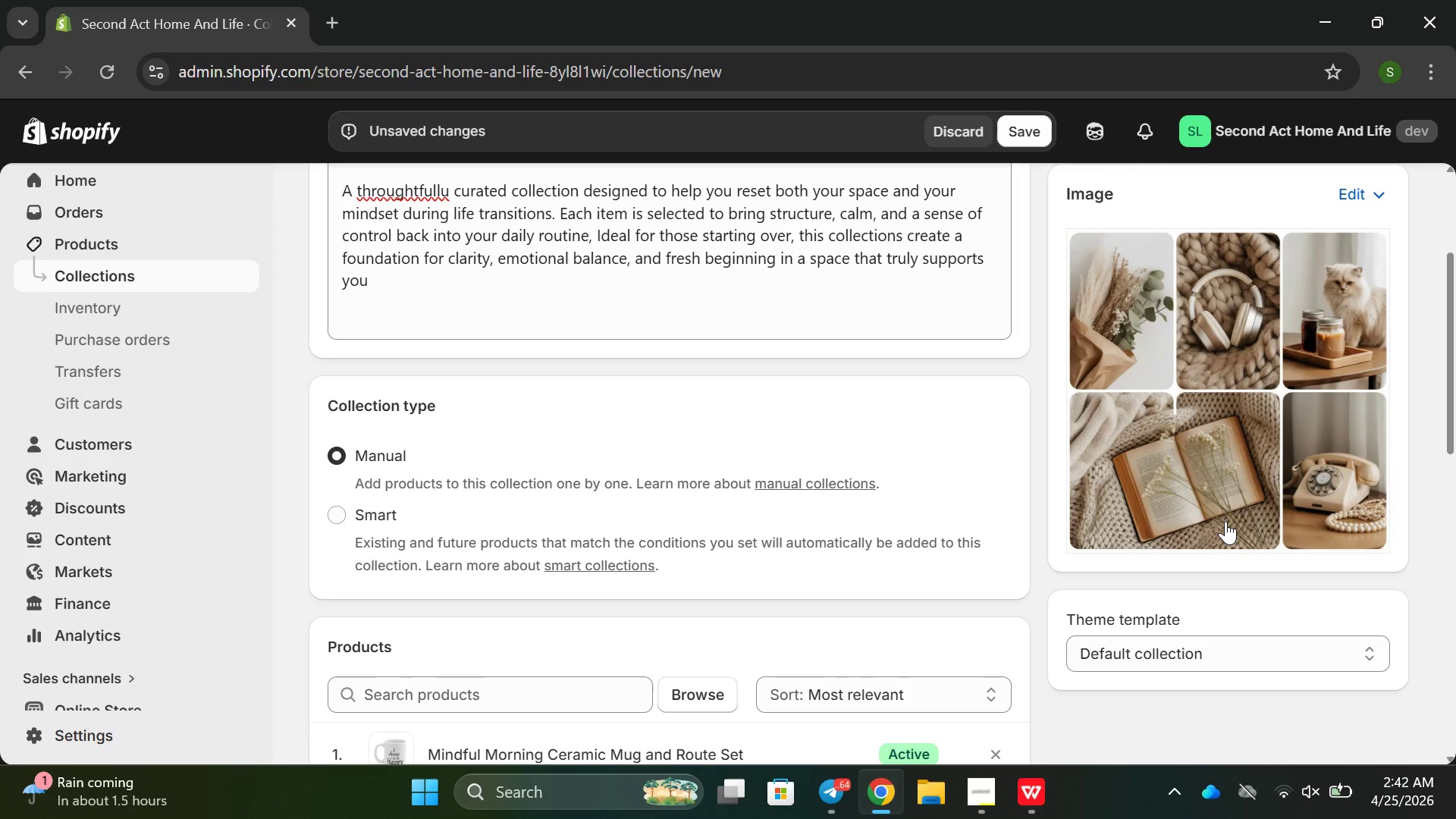 
scroll: coordinate [1169, 516], scroll_direction: up, amount: 2.0
 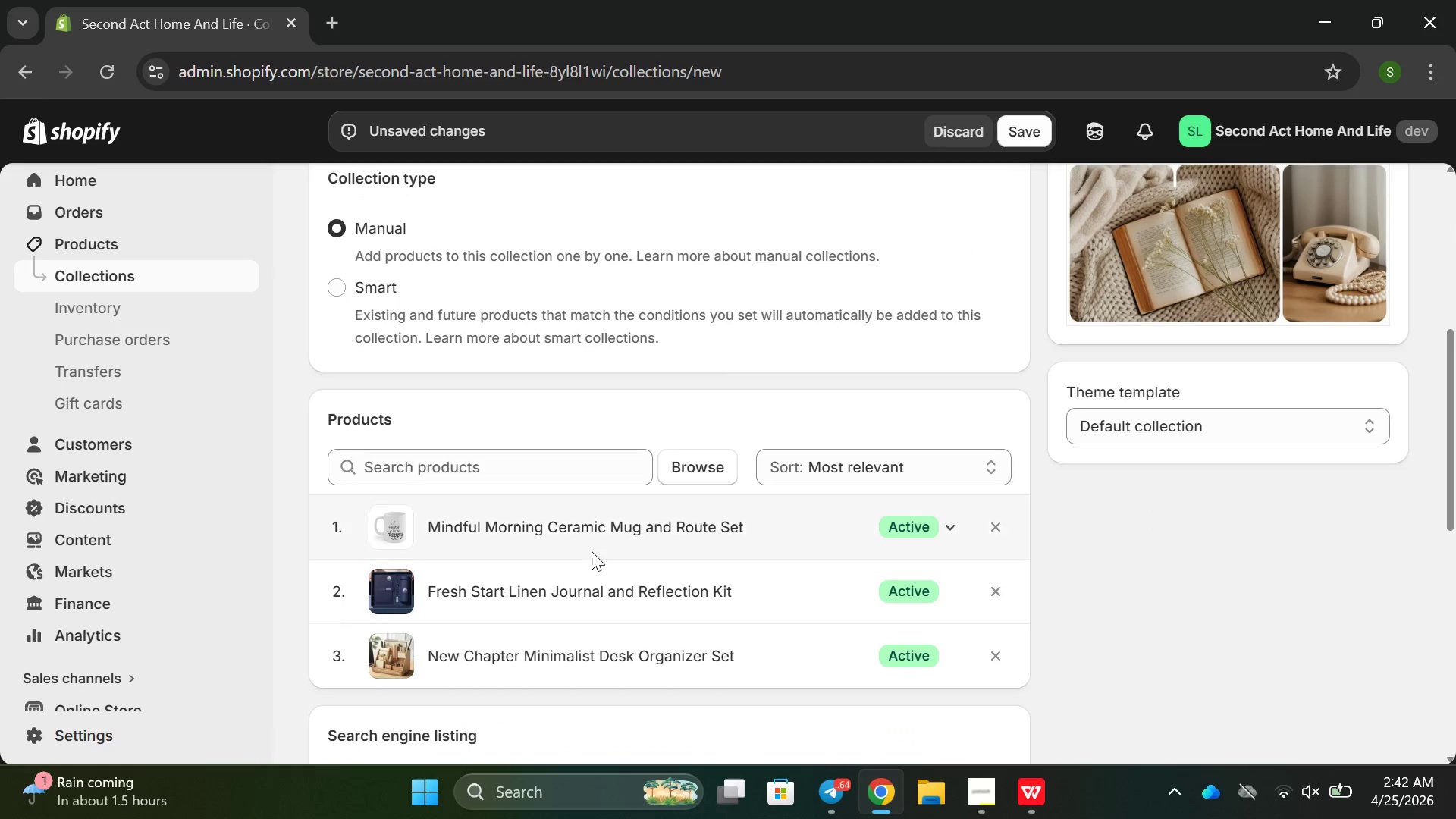 
scroll: coordinate [607, 553], scroll_direction: down, amount: 3.0
 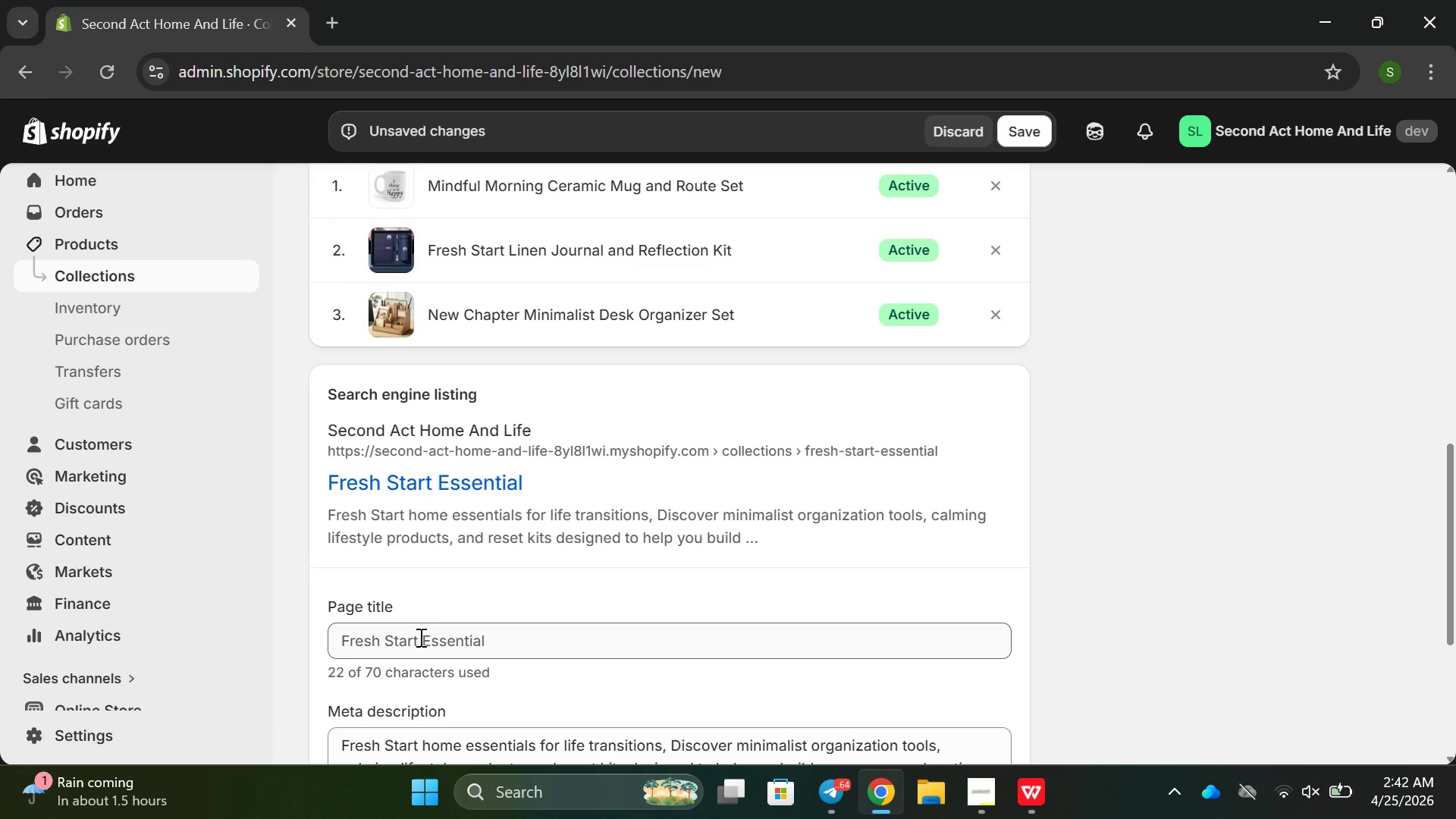 
left_click([416, 631])
 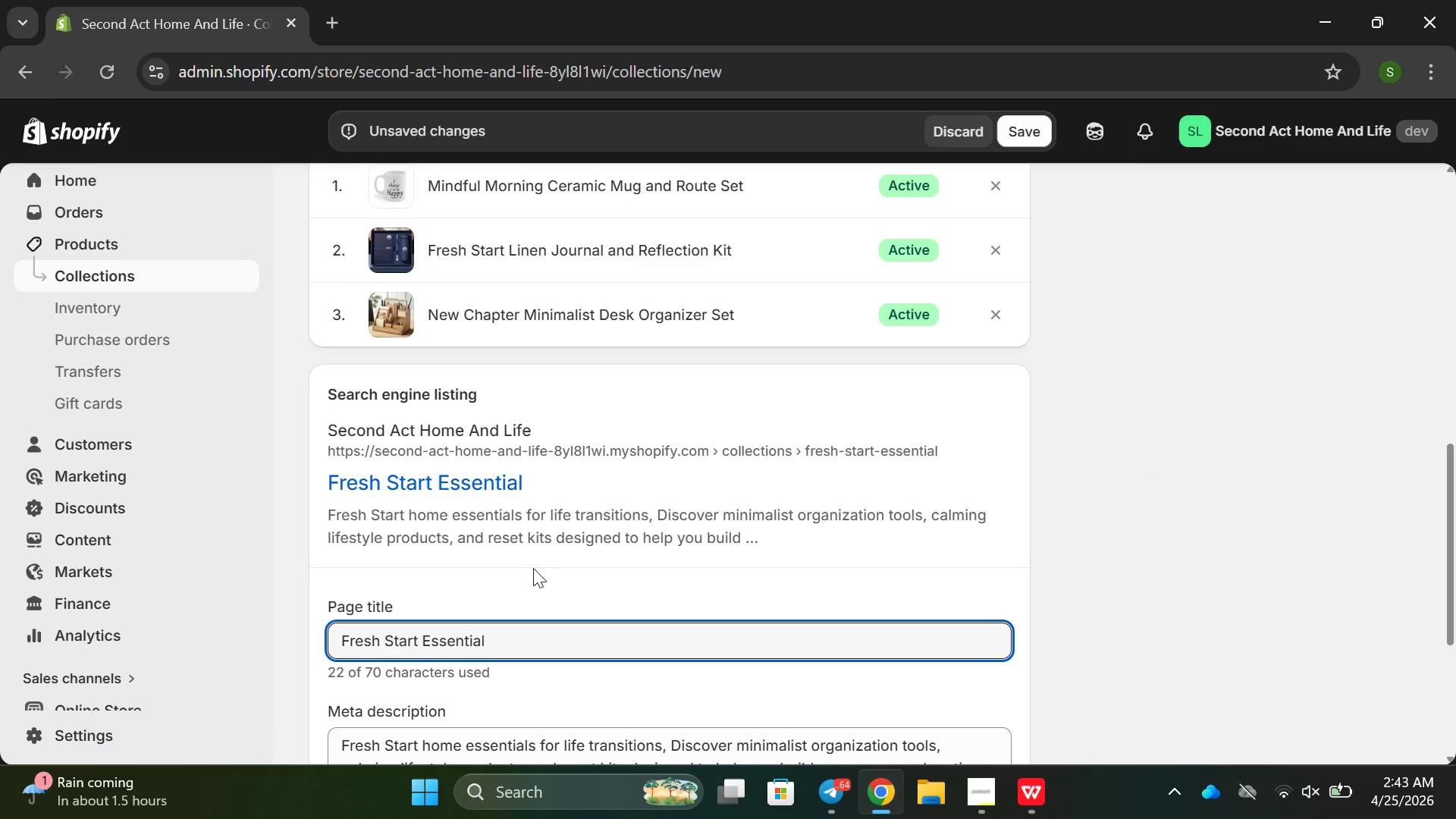 
scroll: coordinate [533, 557], scroll_direction: down, amount: 6.0
 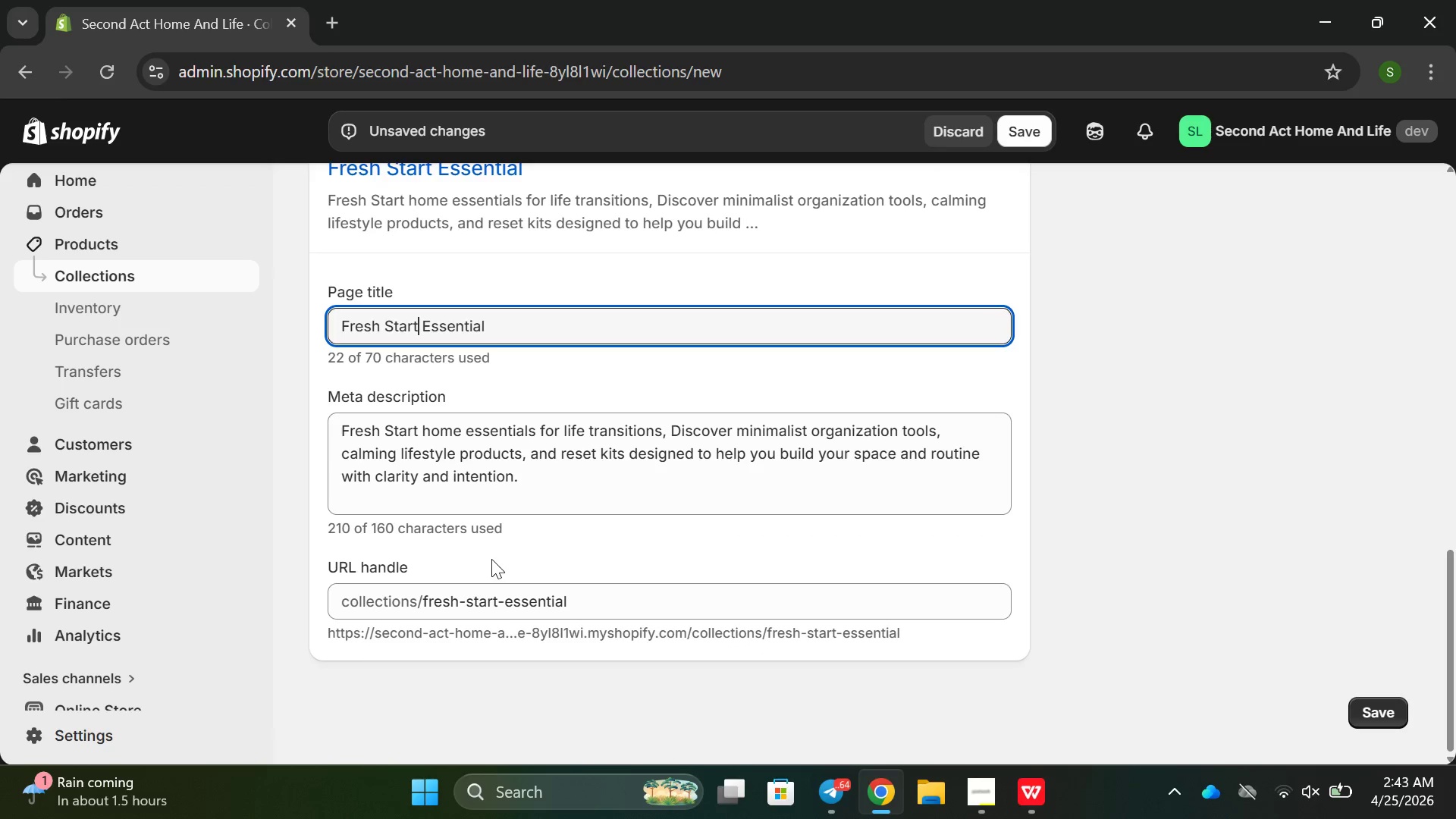 
scroll: coordinate [522, 549], scroll_direction: up, amount: 8.0
 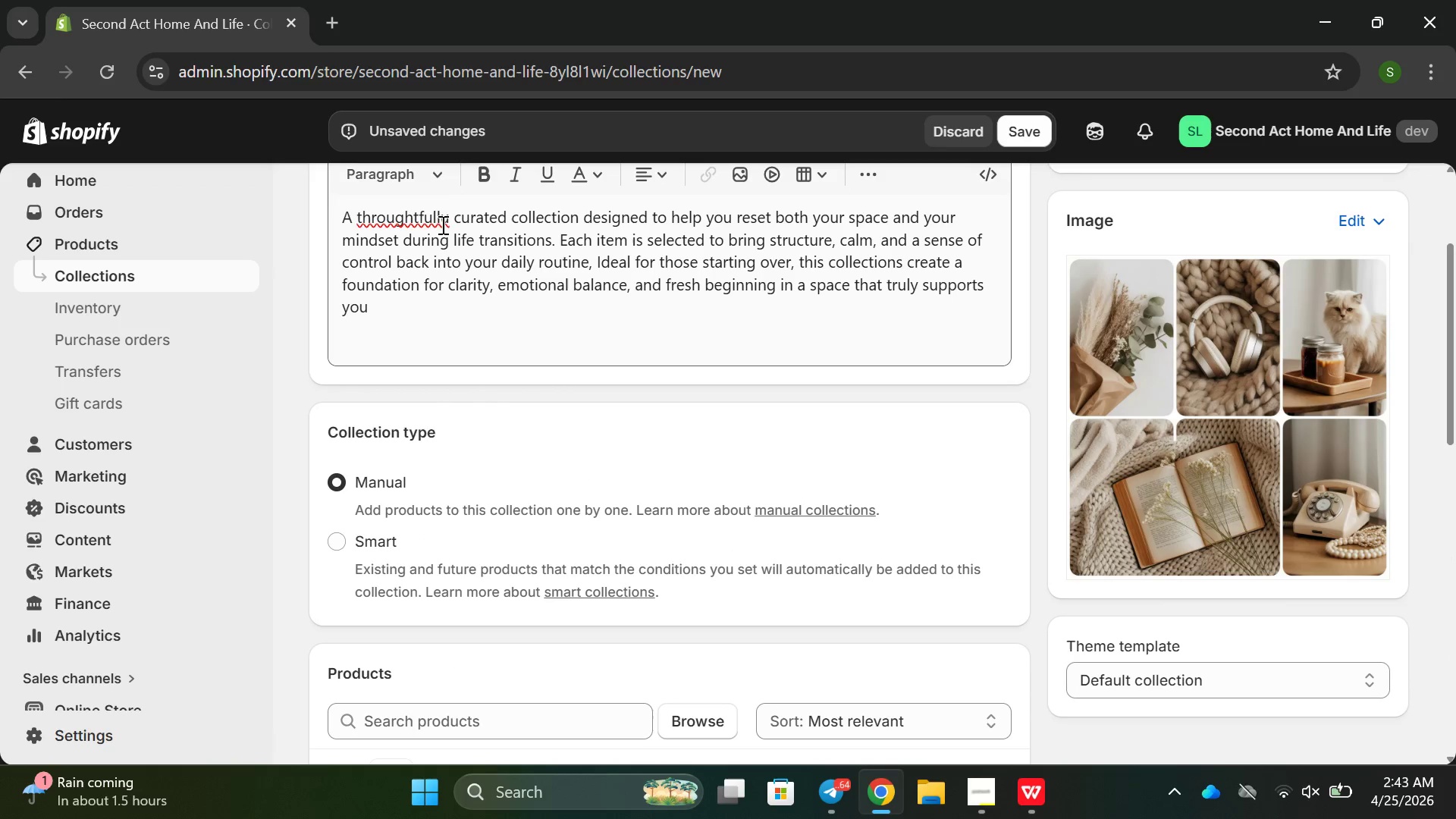 
key(End)
 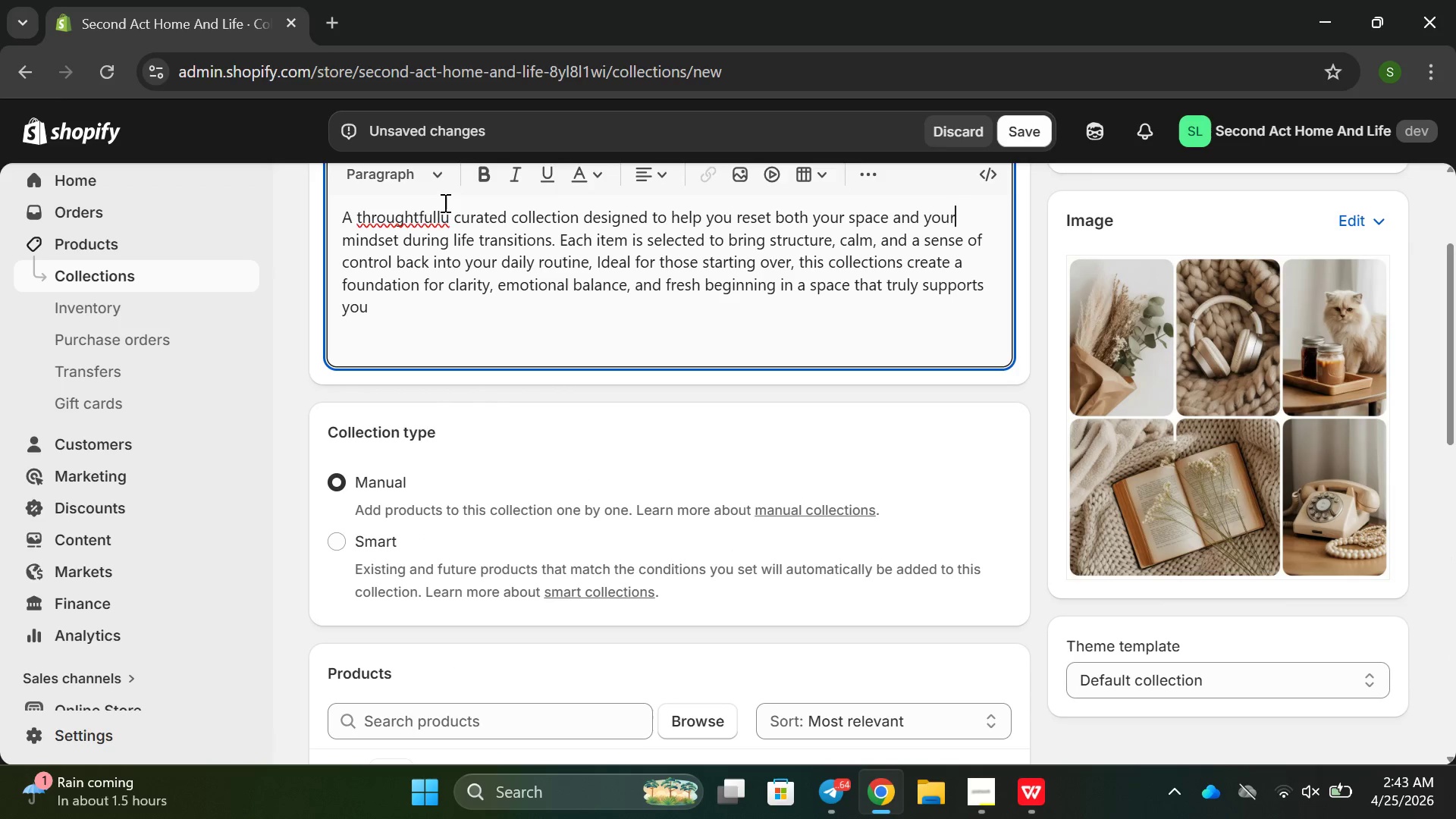 
key(ArrowRight)
 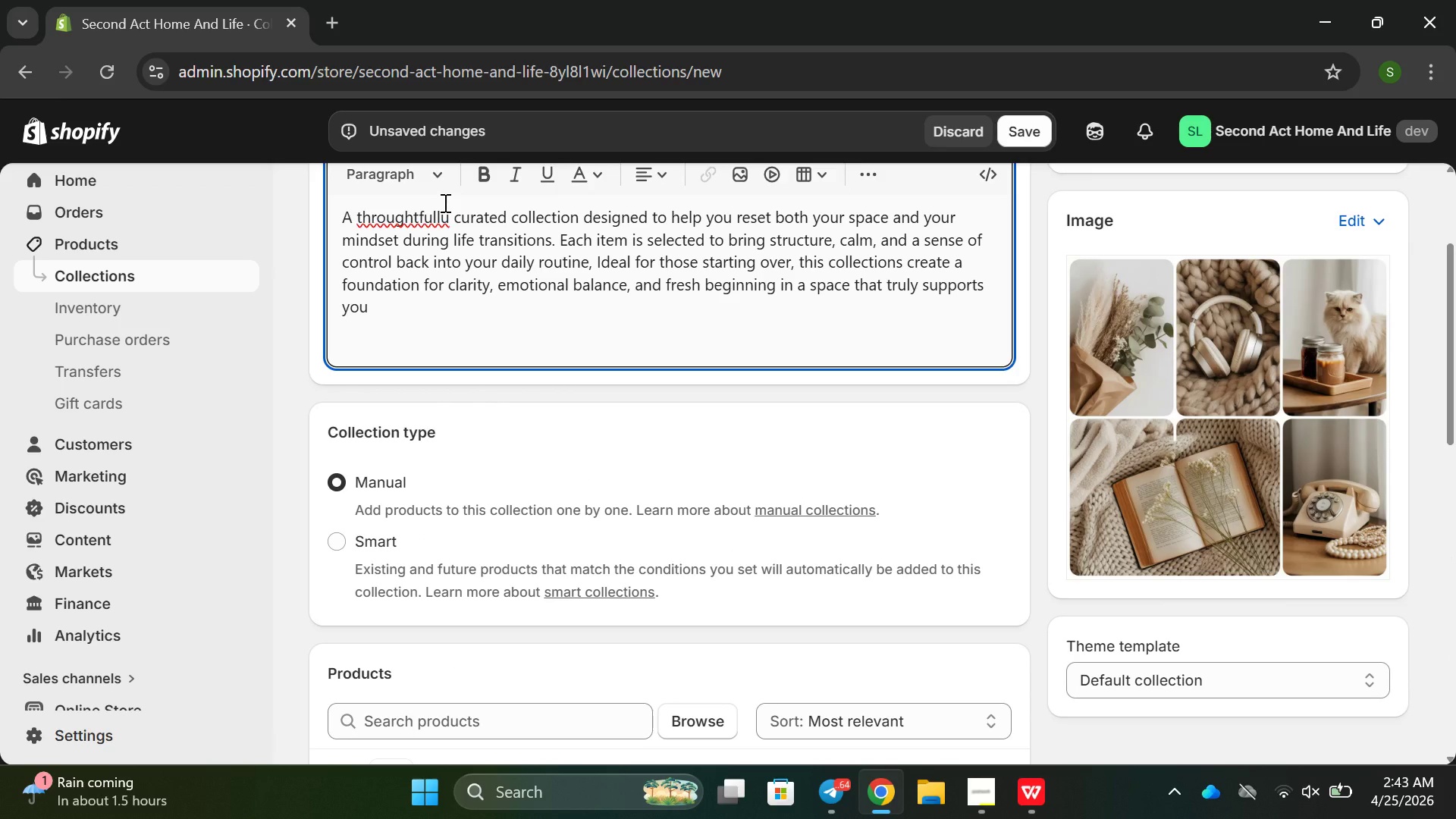 
left_click([444, 202])
 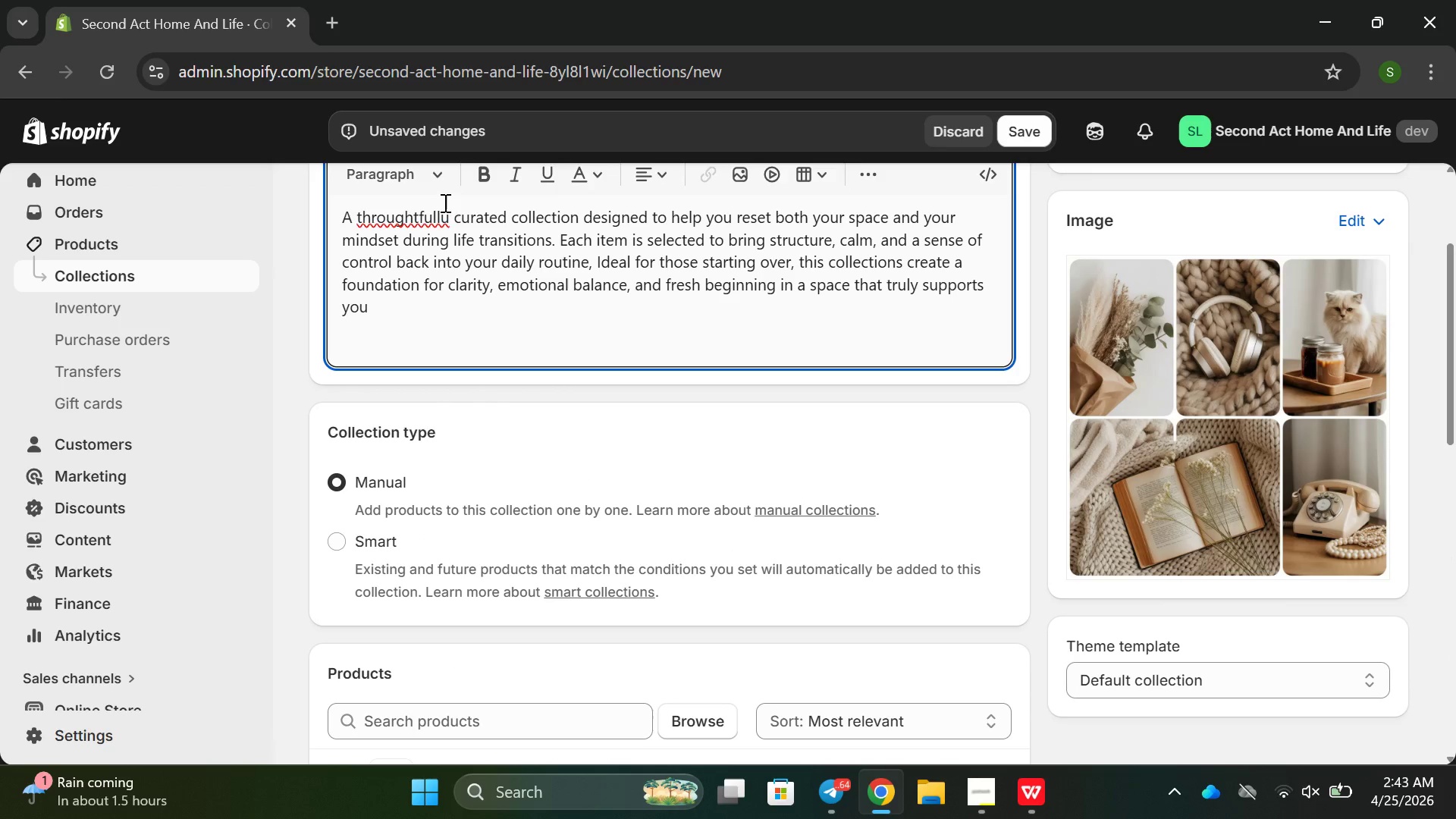 
key(ArrowRight)
 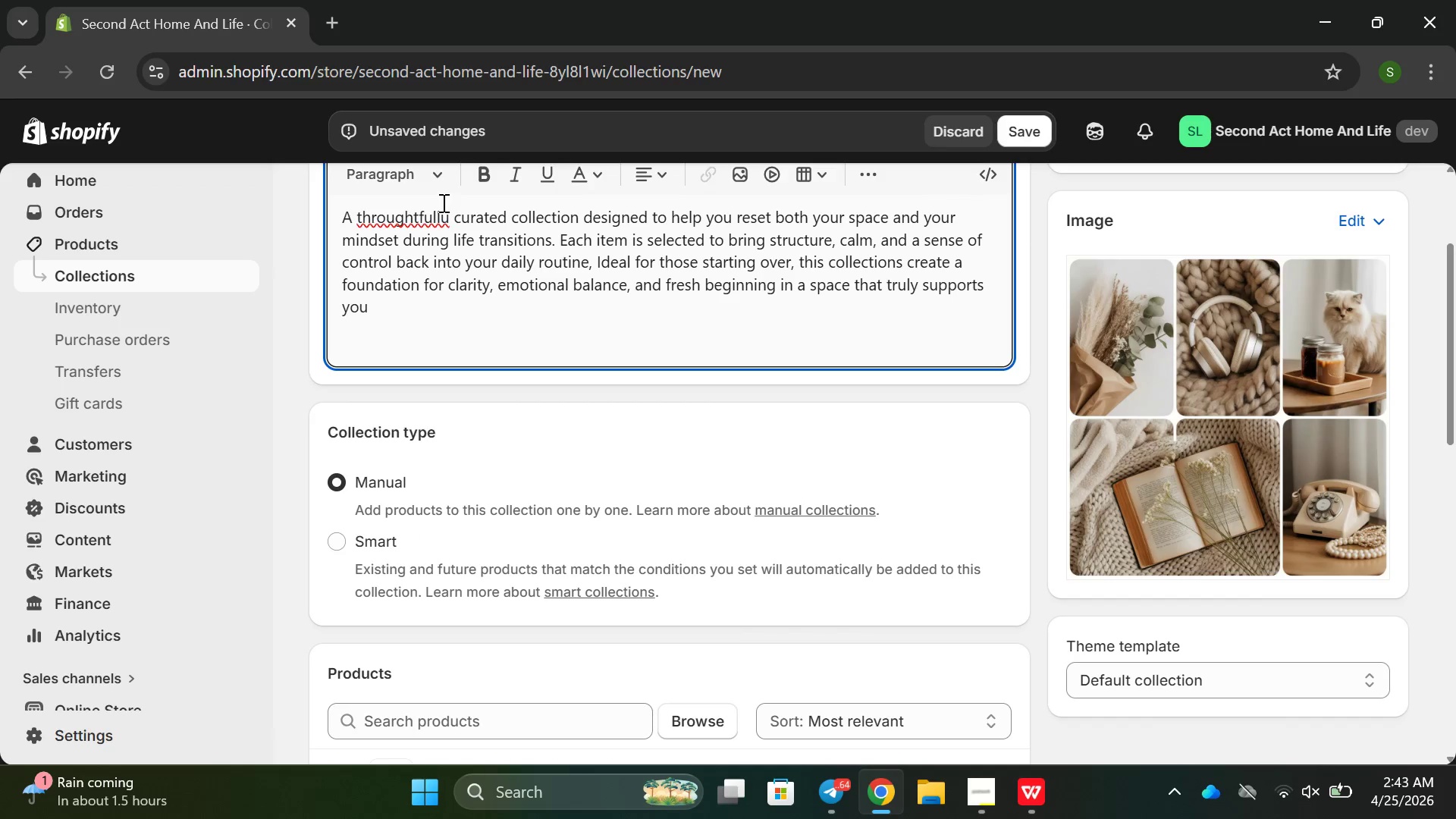 
key(Backspace)
 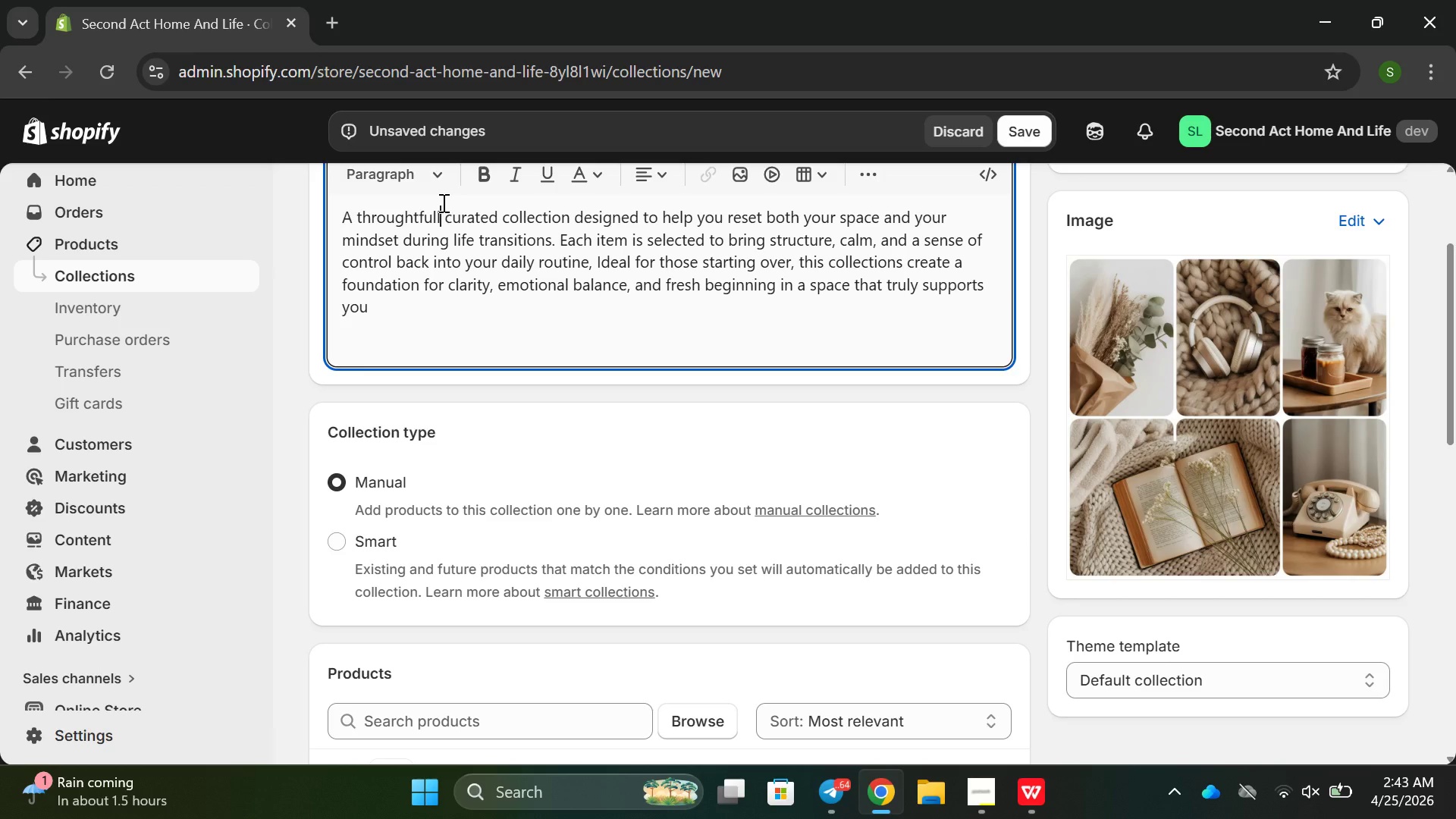 
key(Y)
 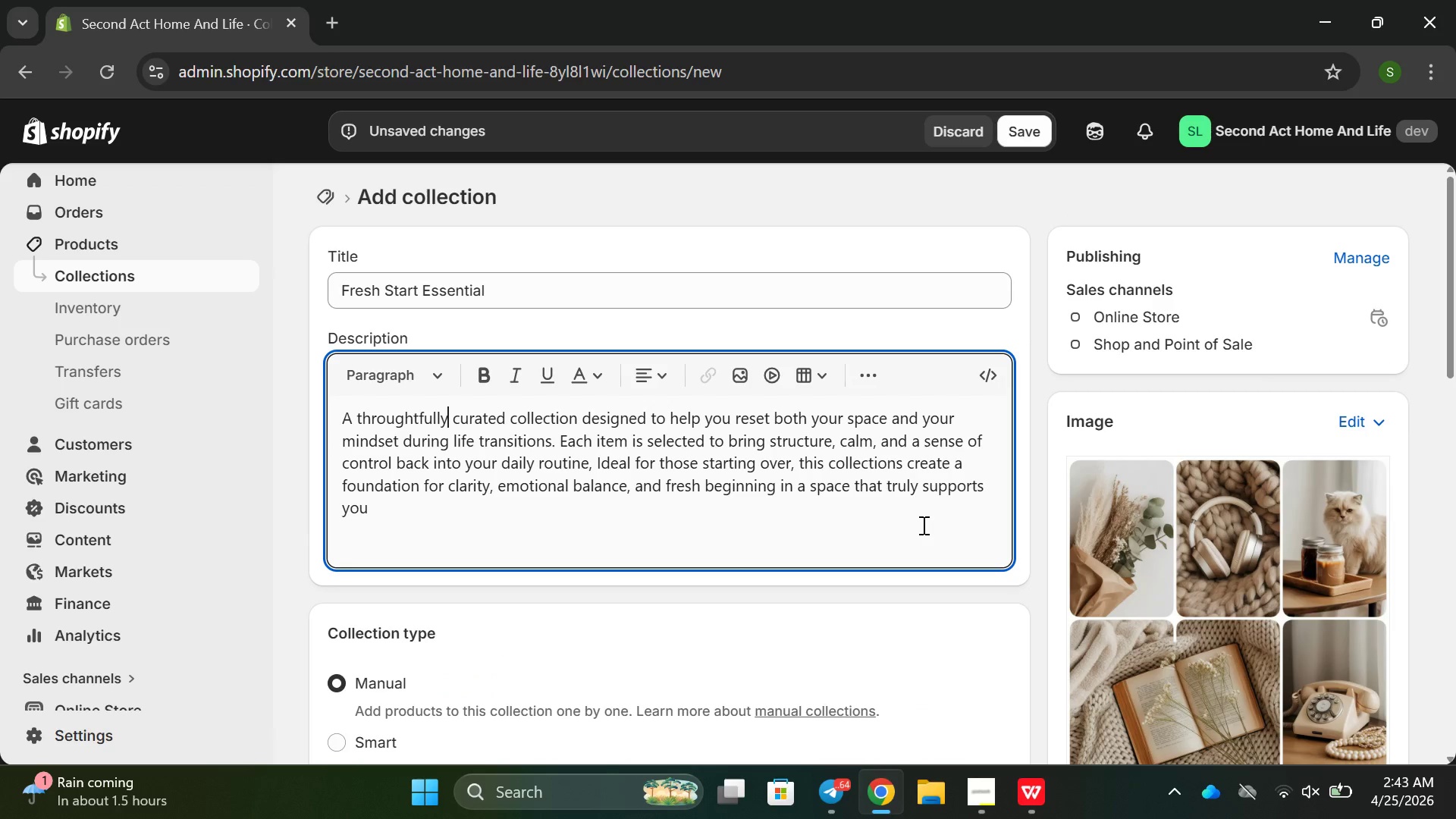 
wait(17.84)
 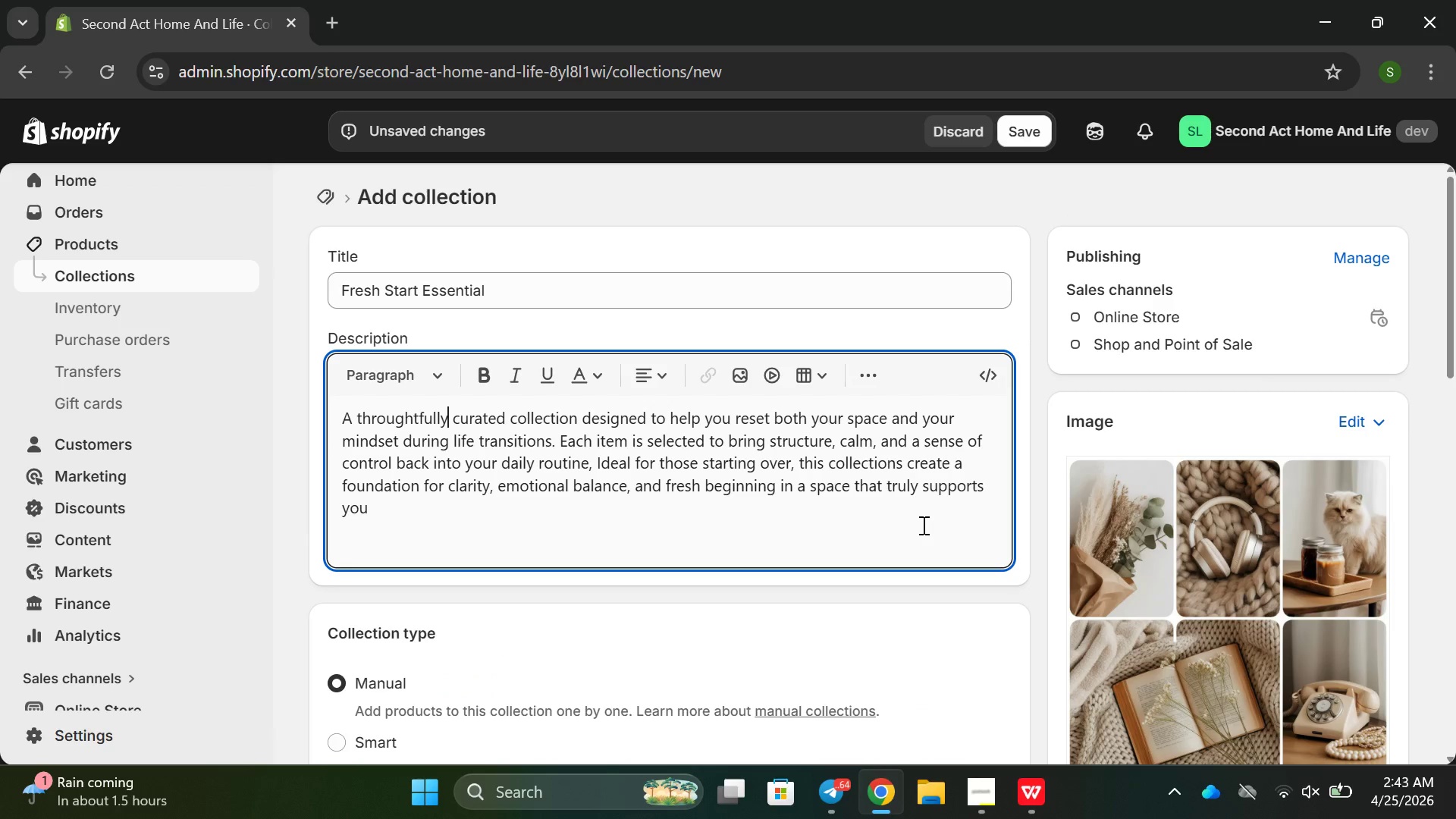 
left_click_drag(start_coordinate=[949, 494], to_coordinate=[858, 524])
 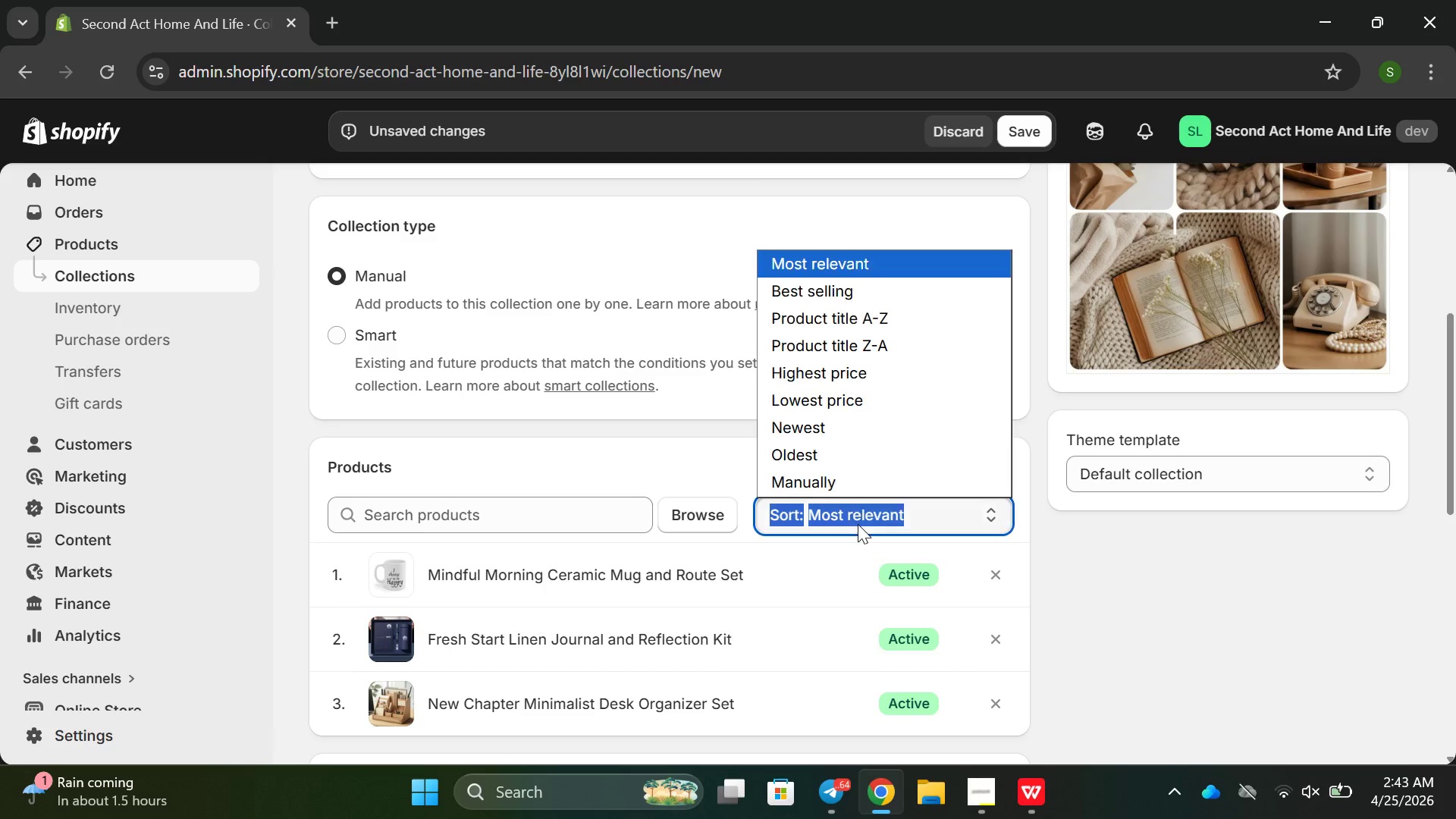 
left_click([858, 524])
 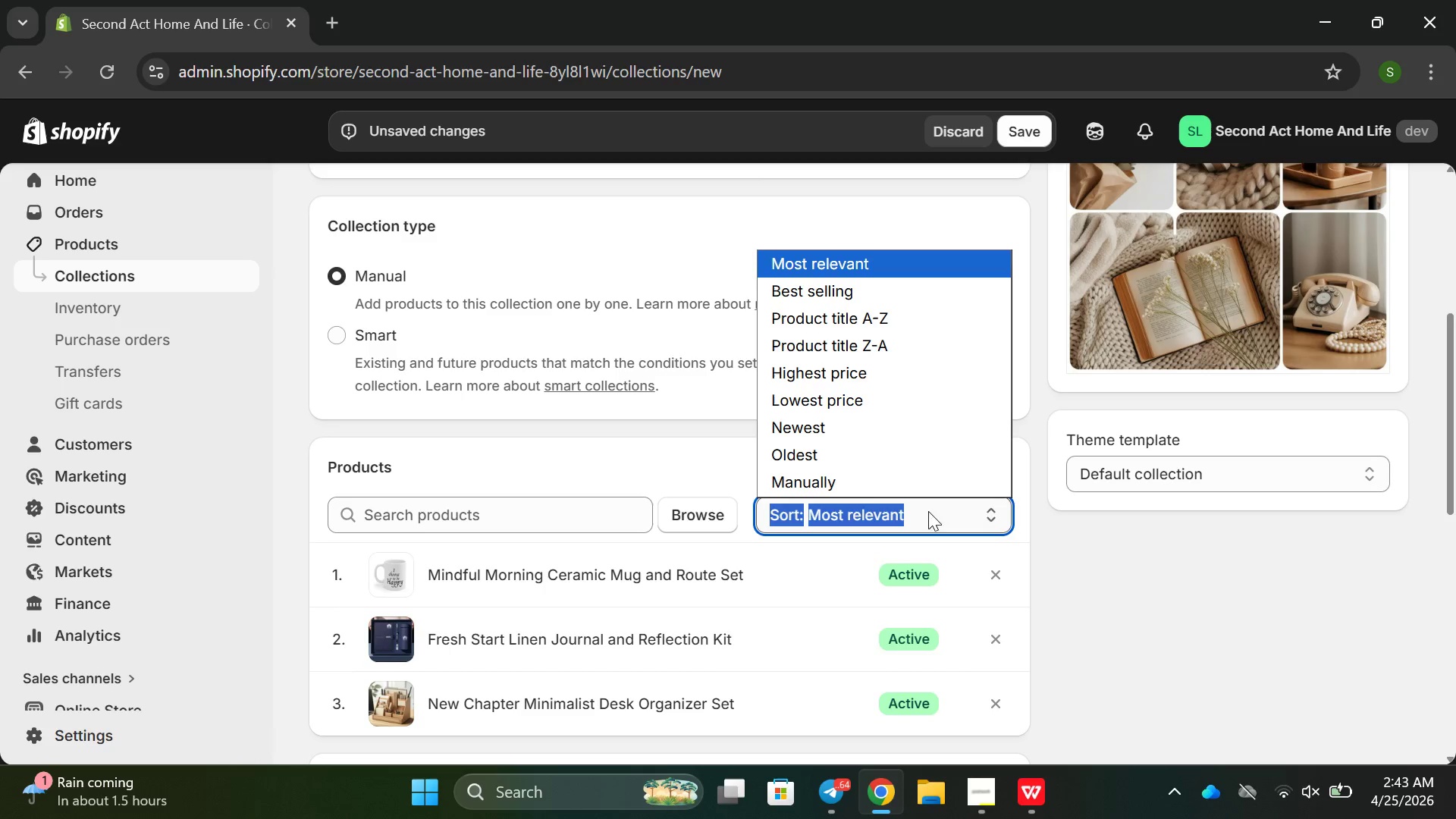 
left_click([930, 511])
 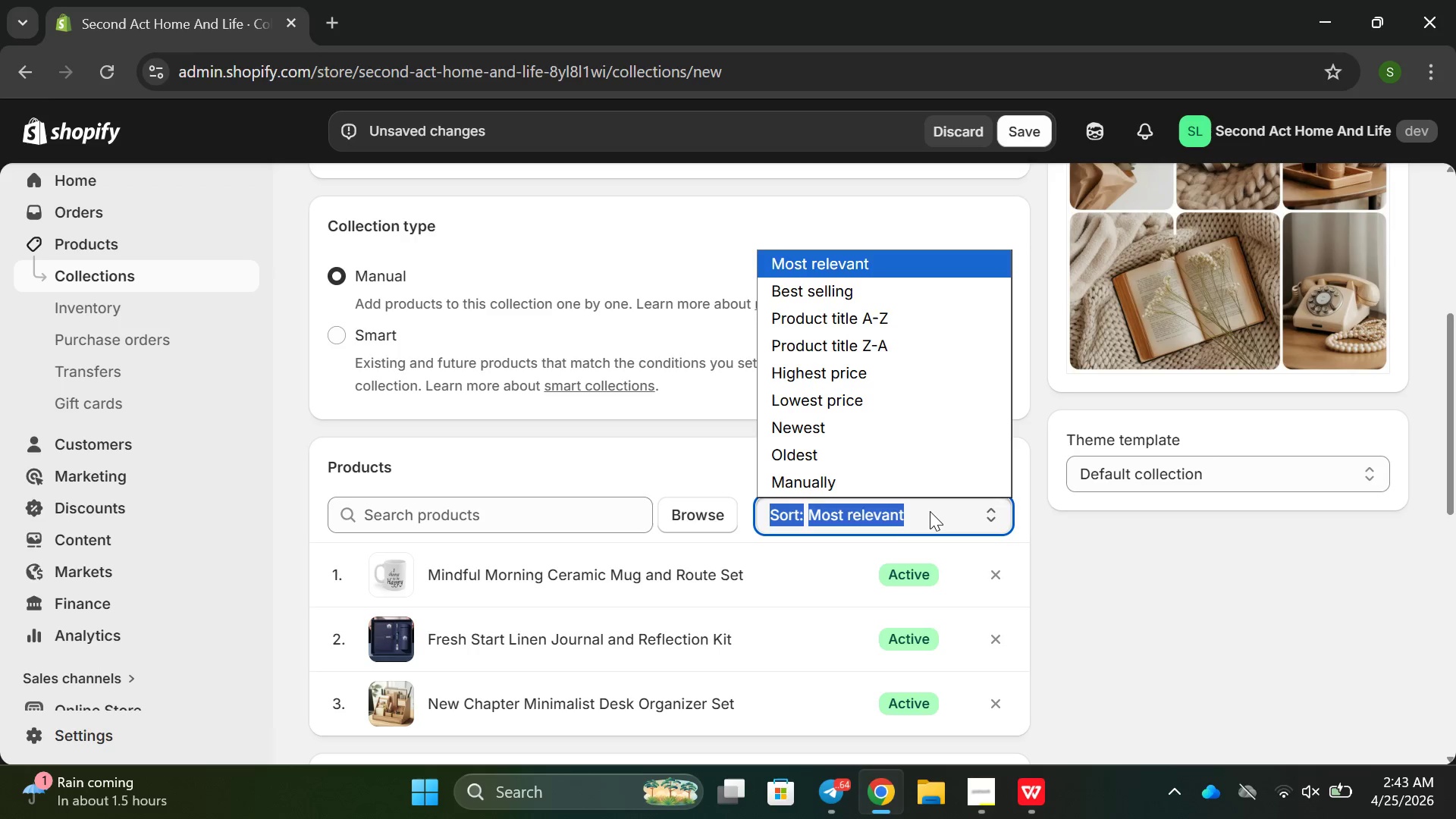 
double_click([930, 511])
 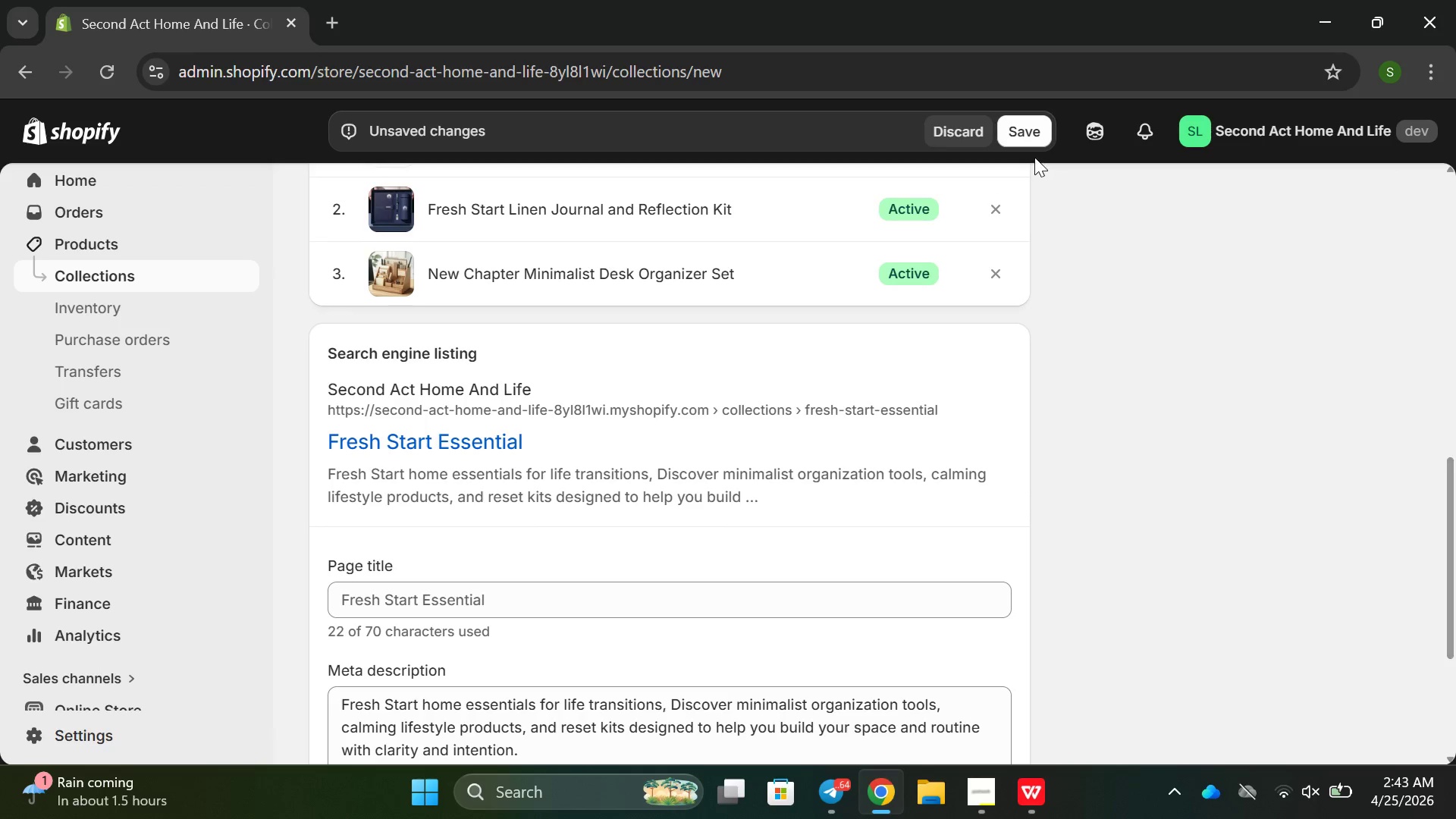 
left_click([1034, 142])
 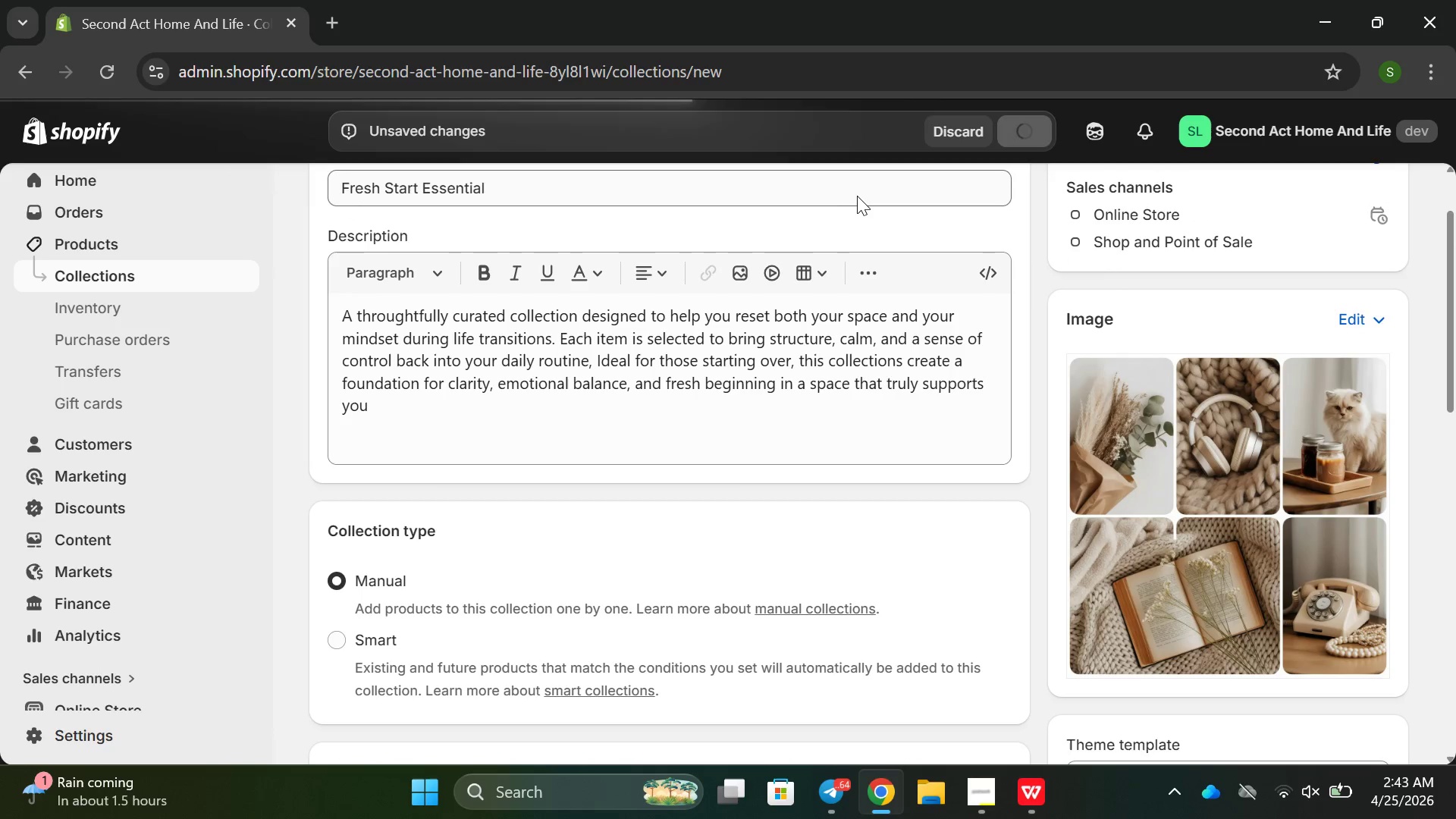 
wait(10.19)
 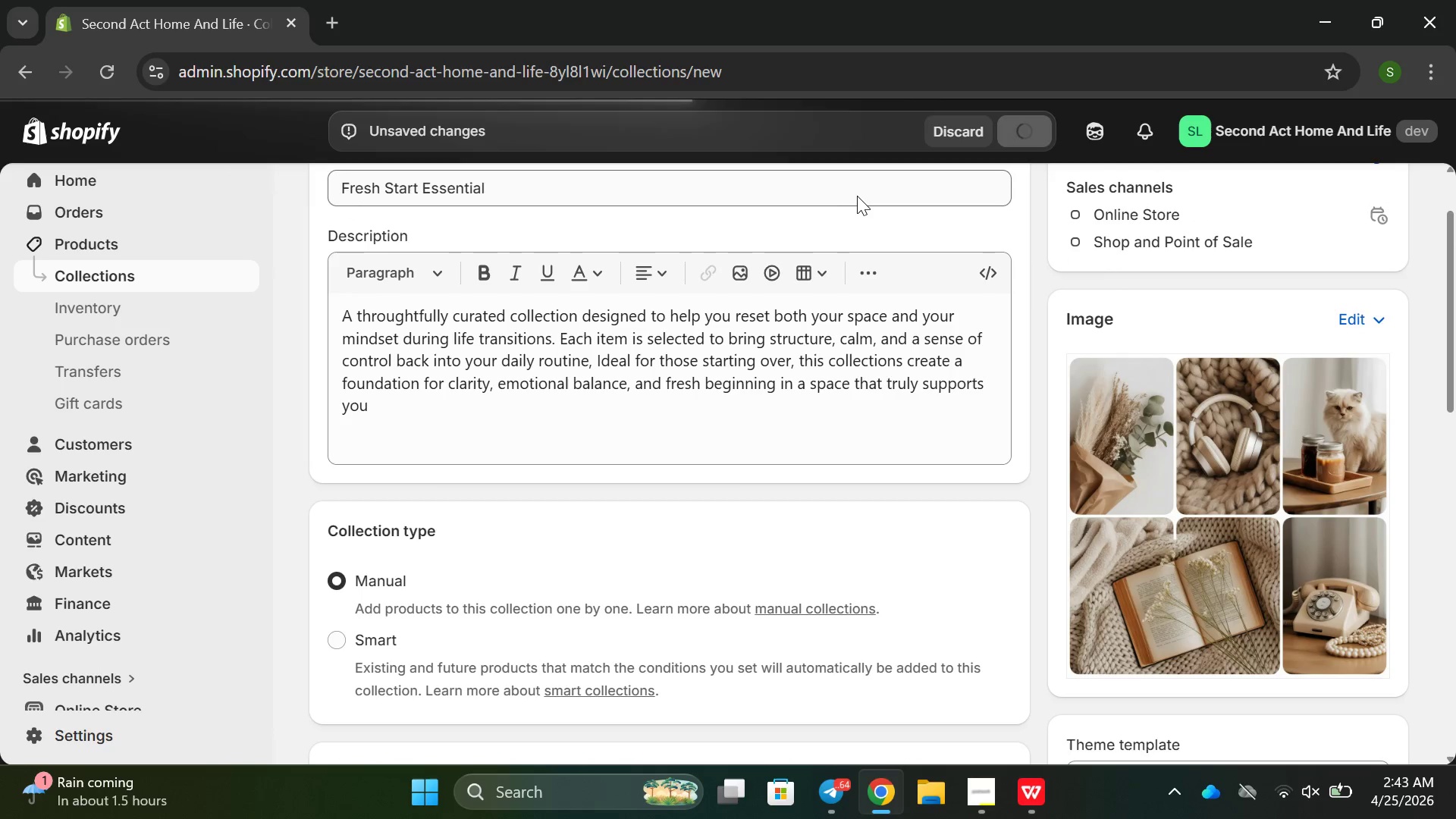 
scroll: coordinate [1094, 510], scroll_direction: down, amount: 1.0
 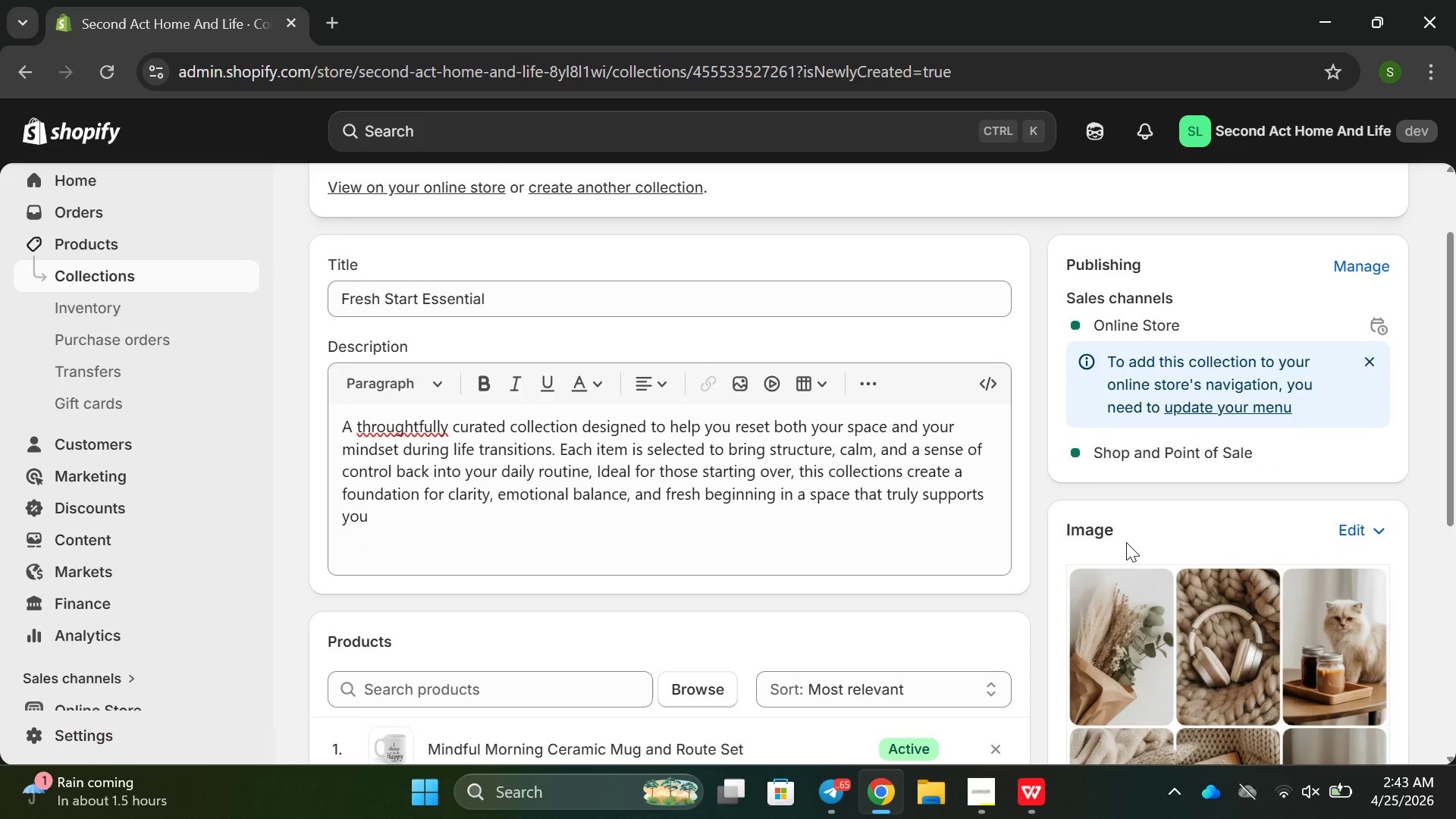 
wait(5.31)
 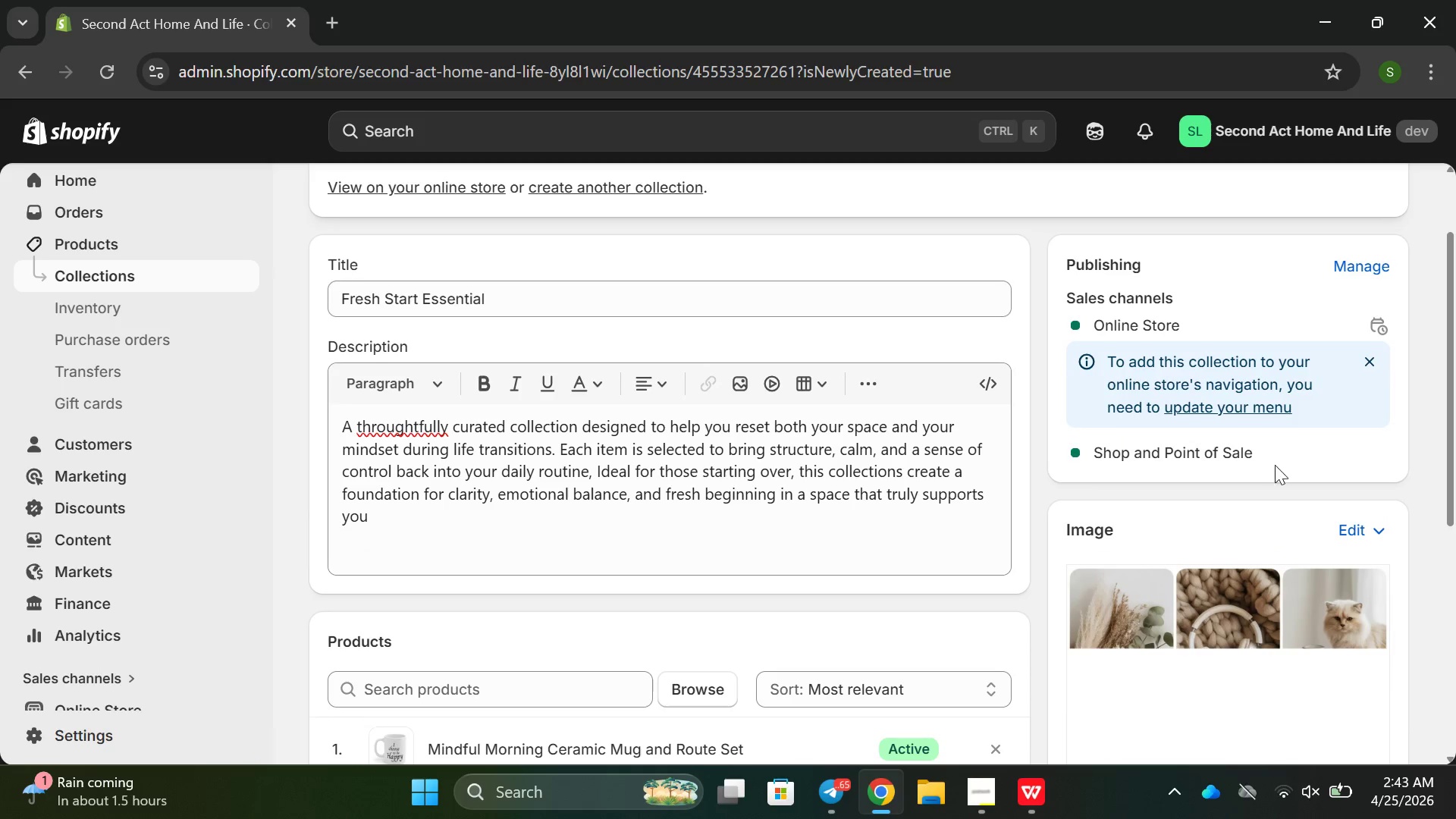 
scroll: coordinate [1165, 455], scroll_direction: down, amount: 4.0
 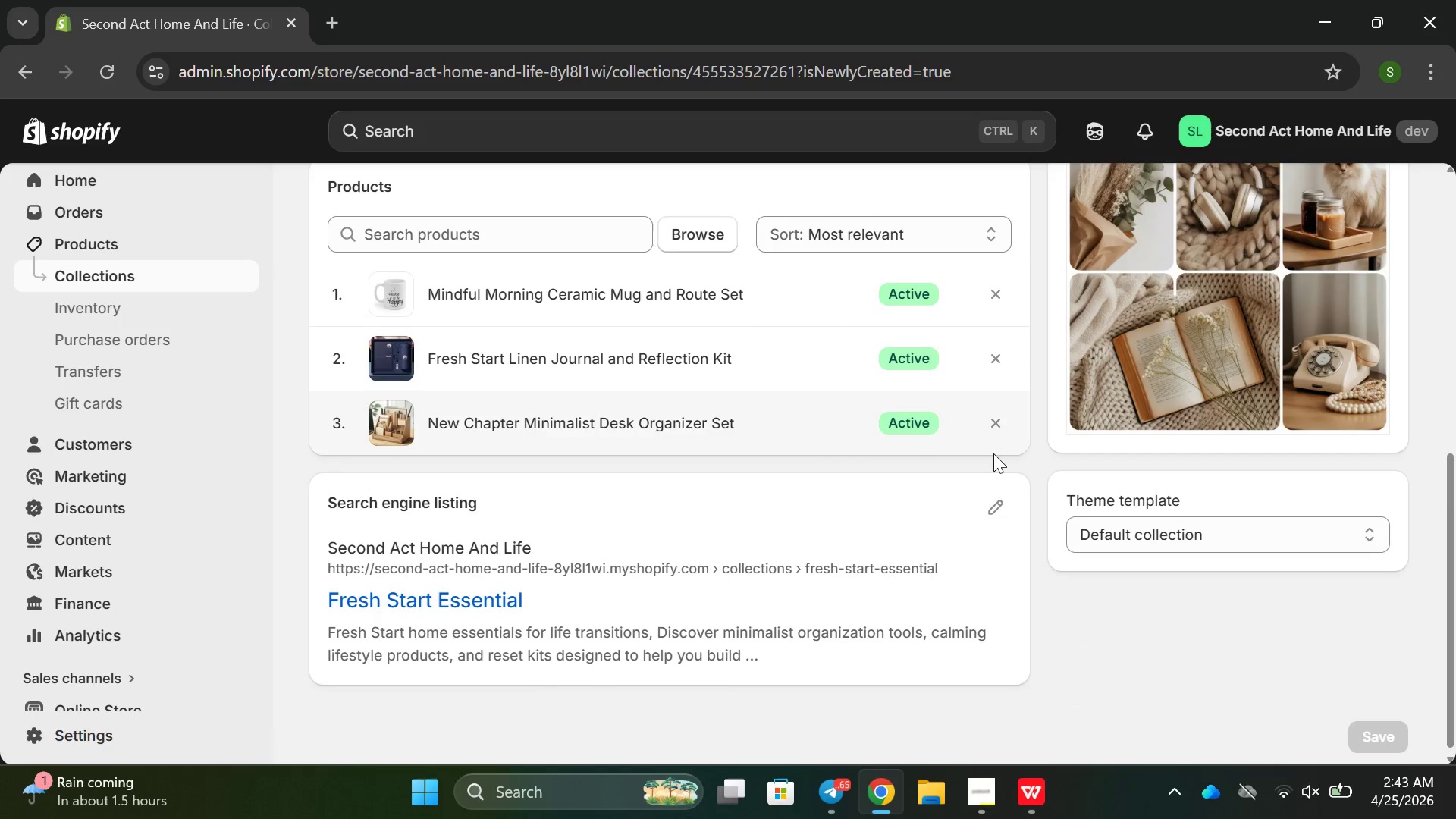 
scroll: coordinate [990, 451], scroll_direction: up, amount: 12.0
 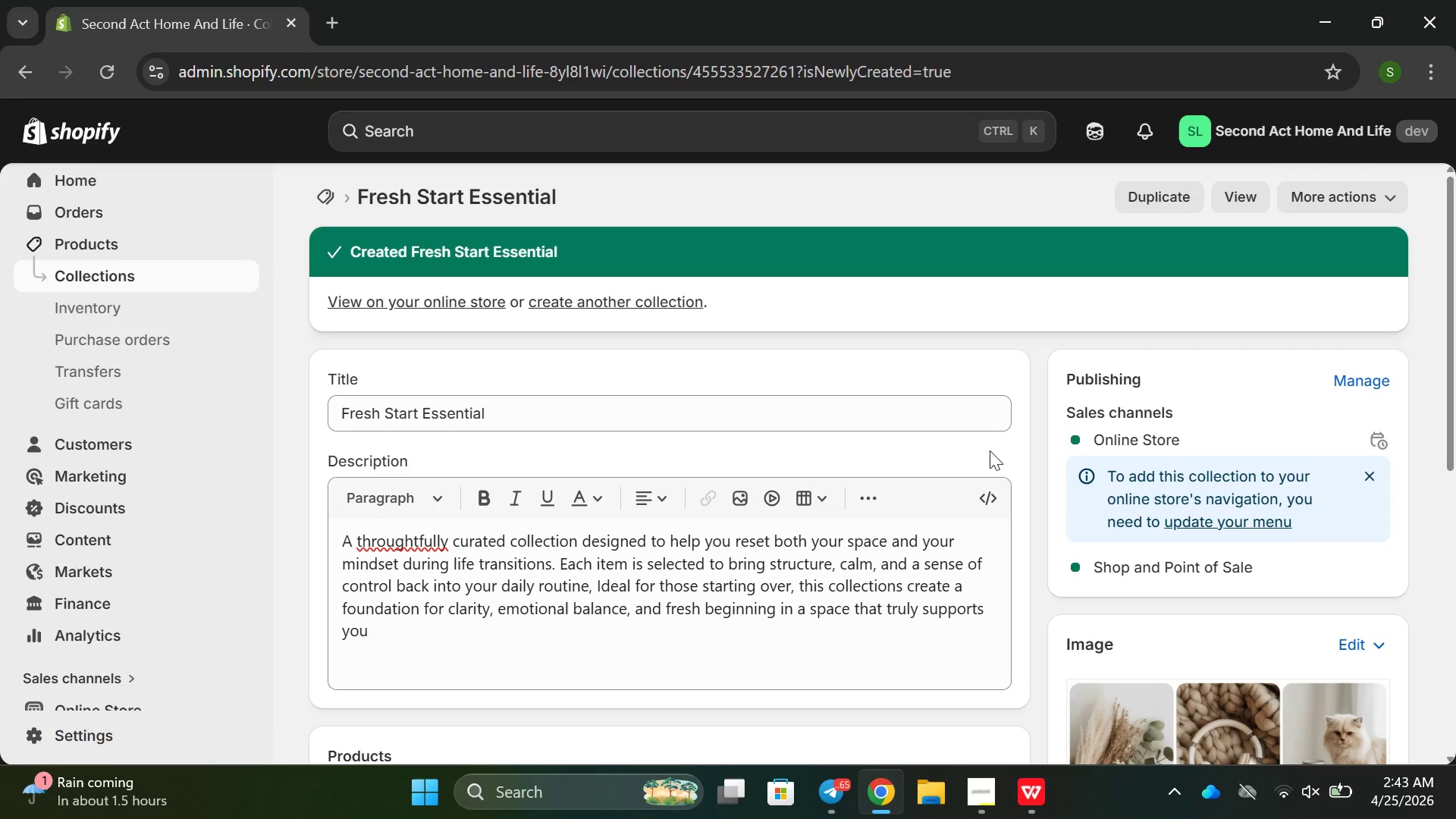 
wait(8.62)
 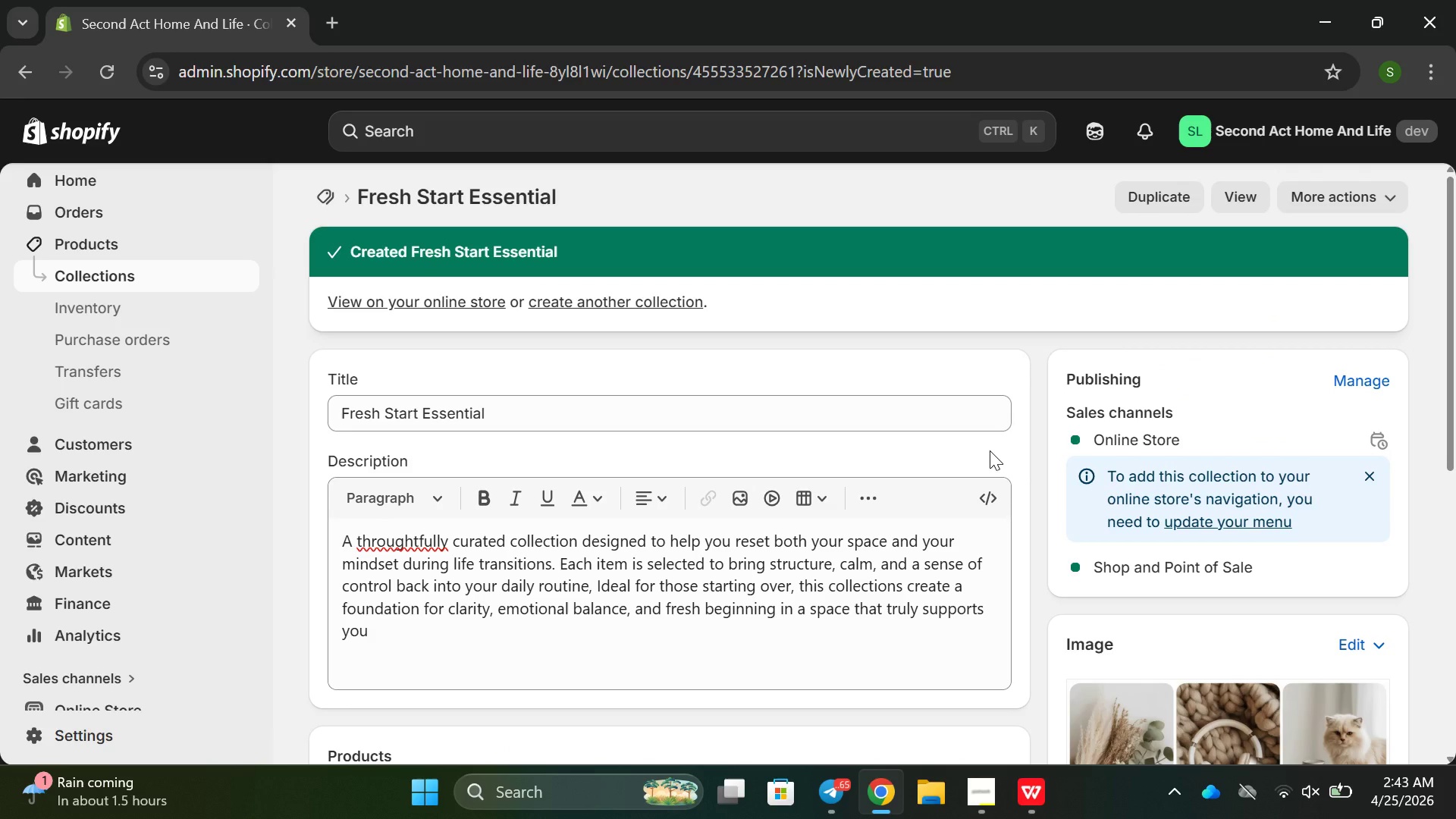 
left_click([334, 253])